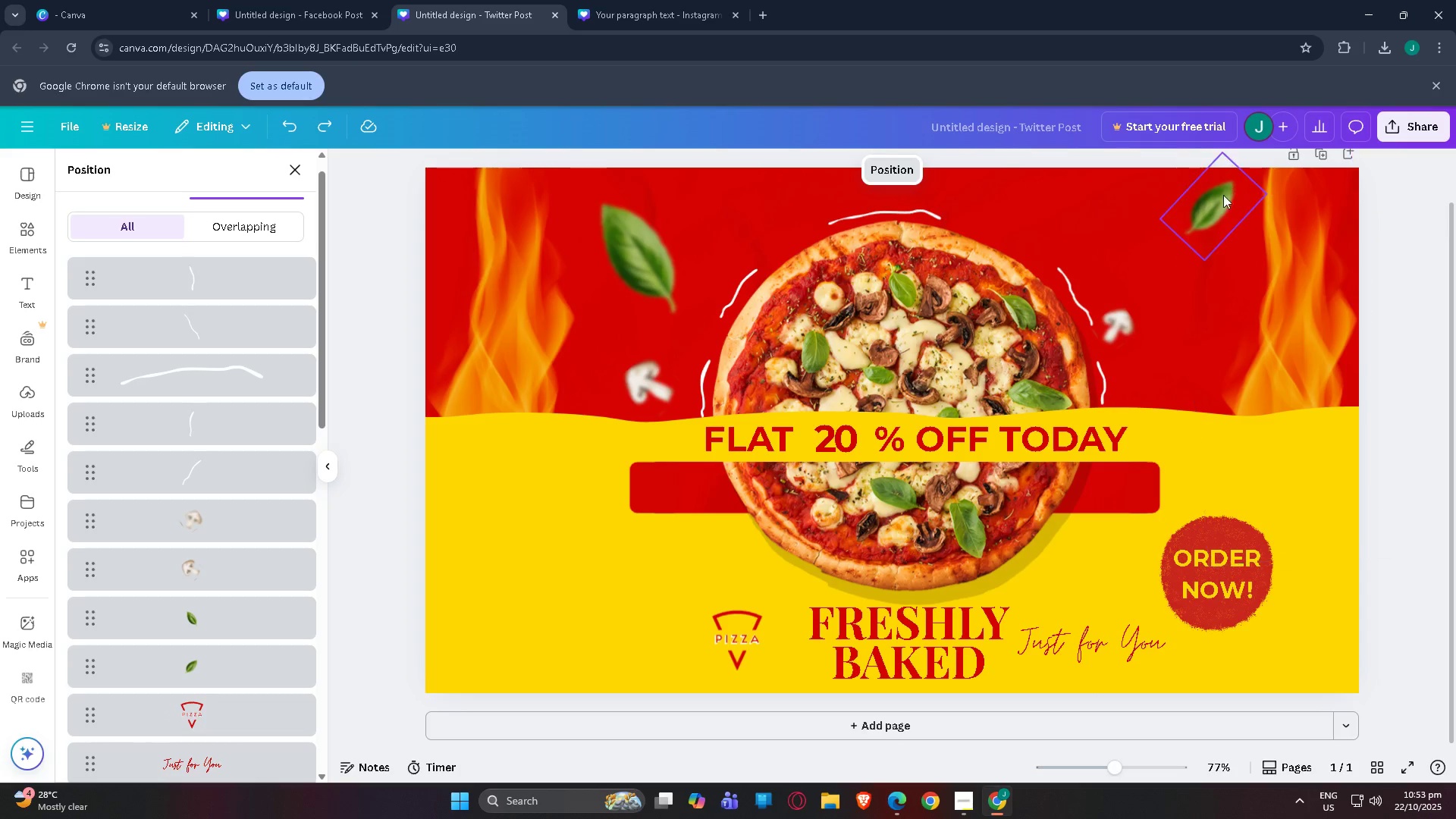 
left_click([1220, 196])
 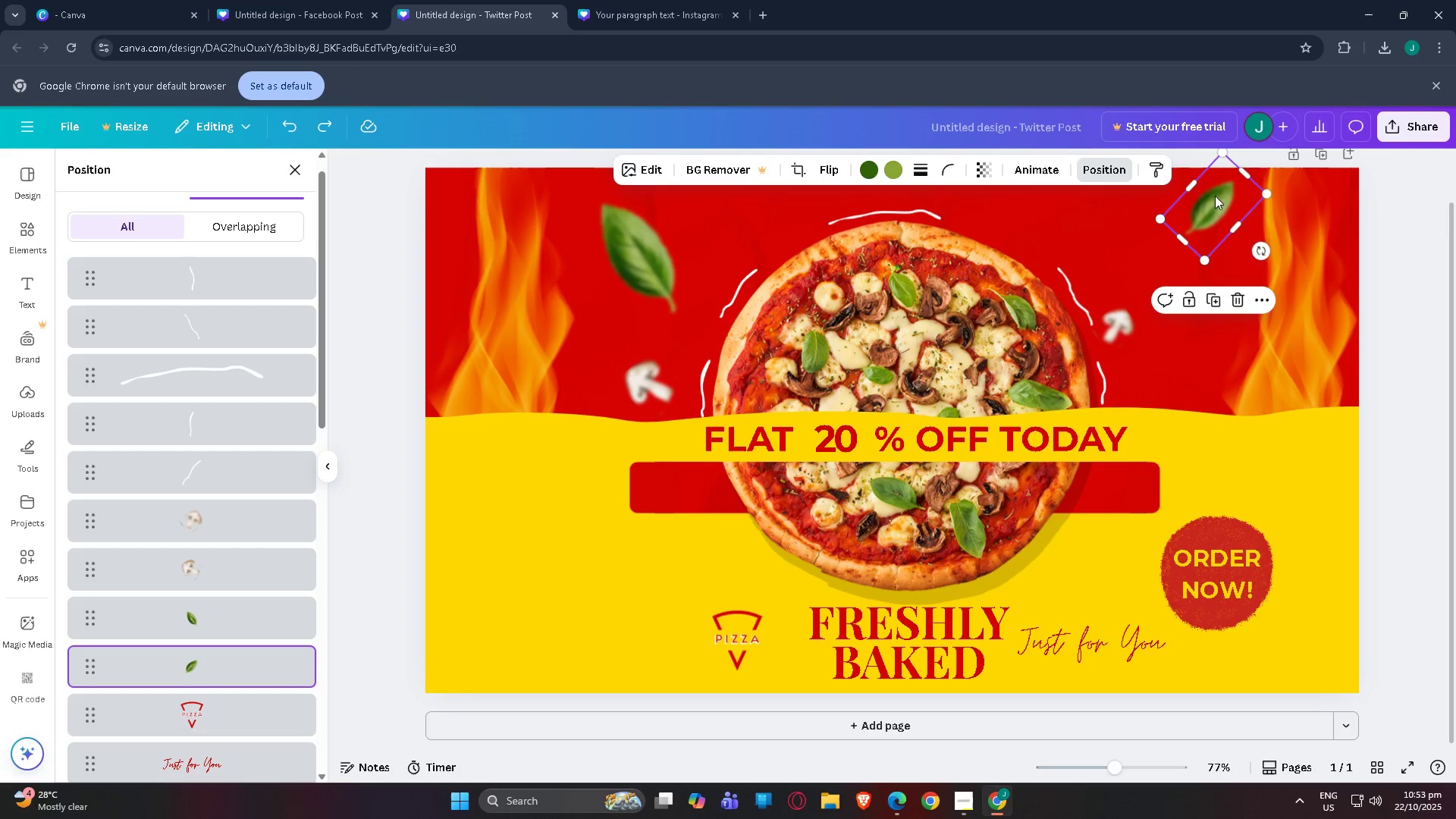 
key(Control+ControlLeft)
 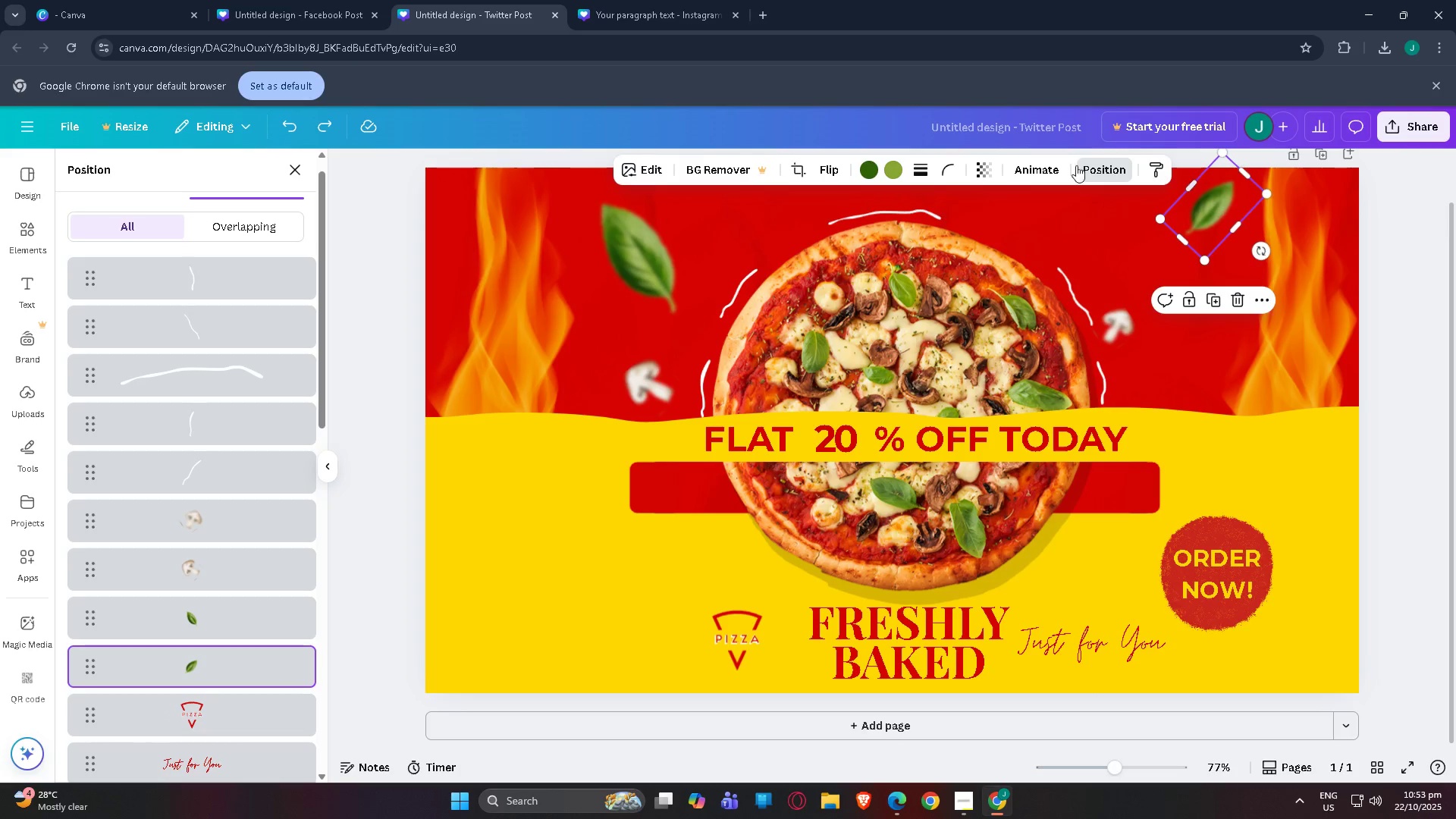 
key(Control+C)
 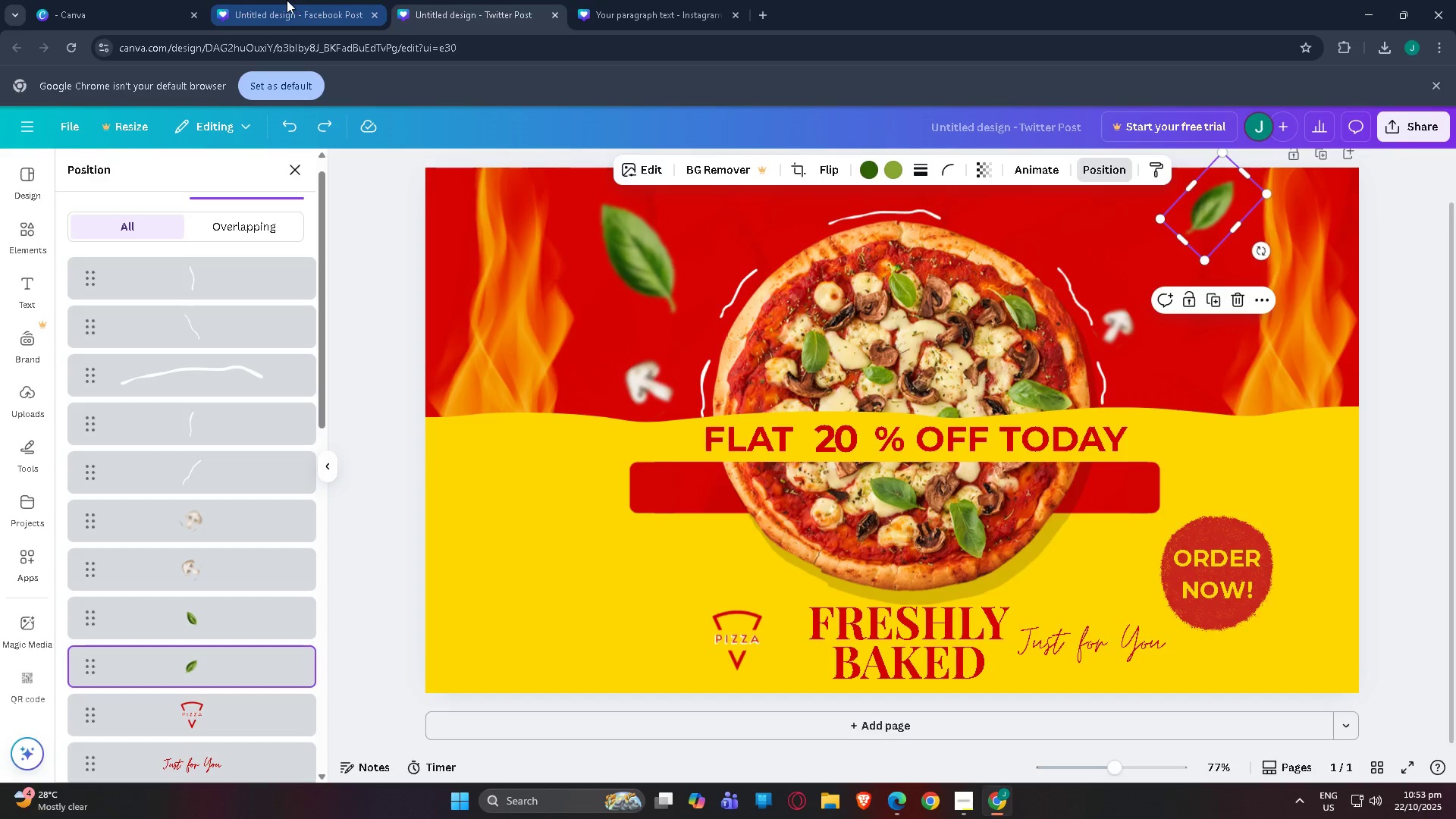 
left_click([287, 0])
 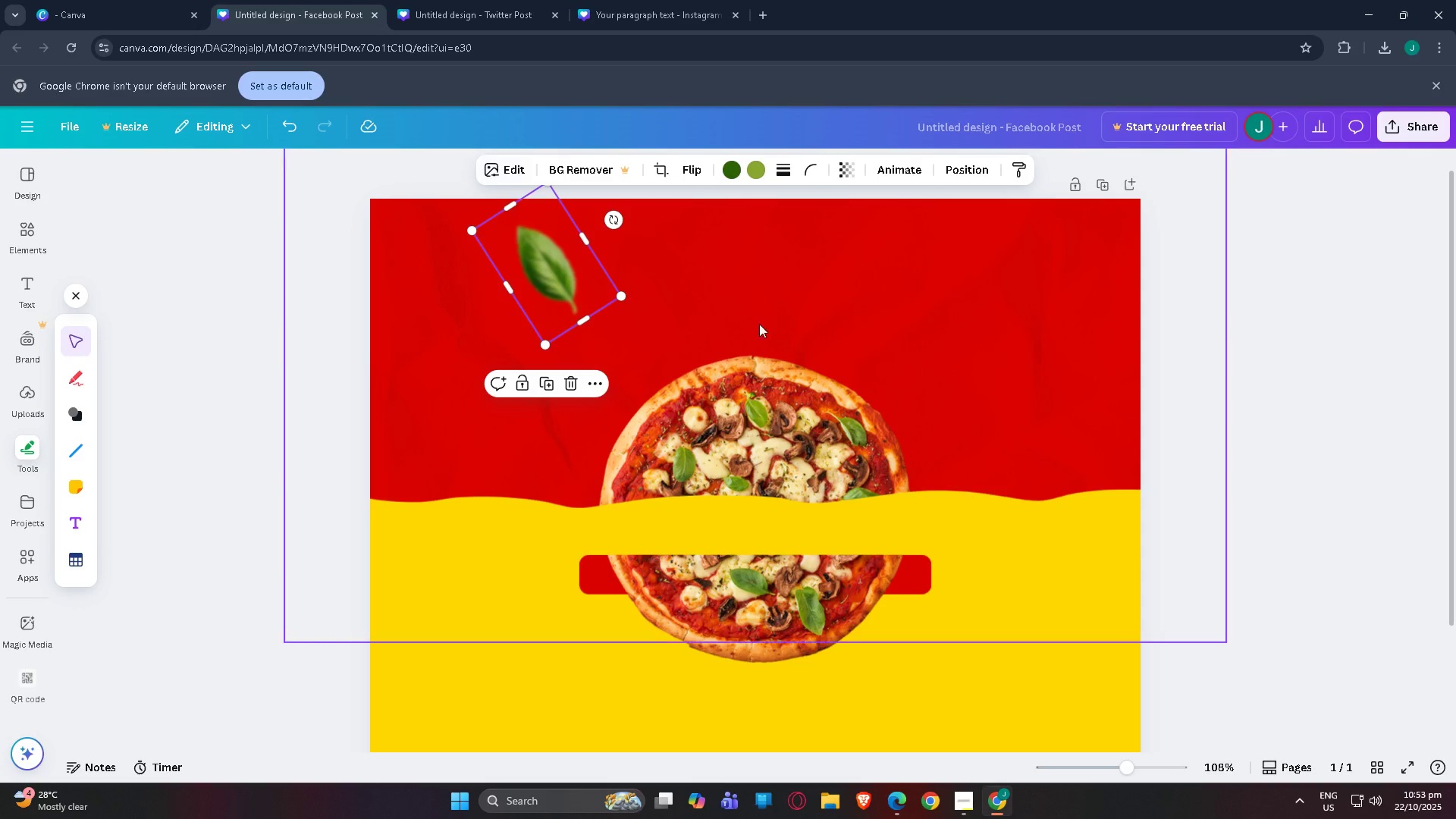 
key(Control+V)
 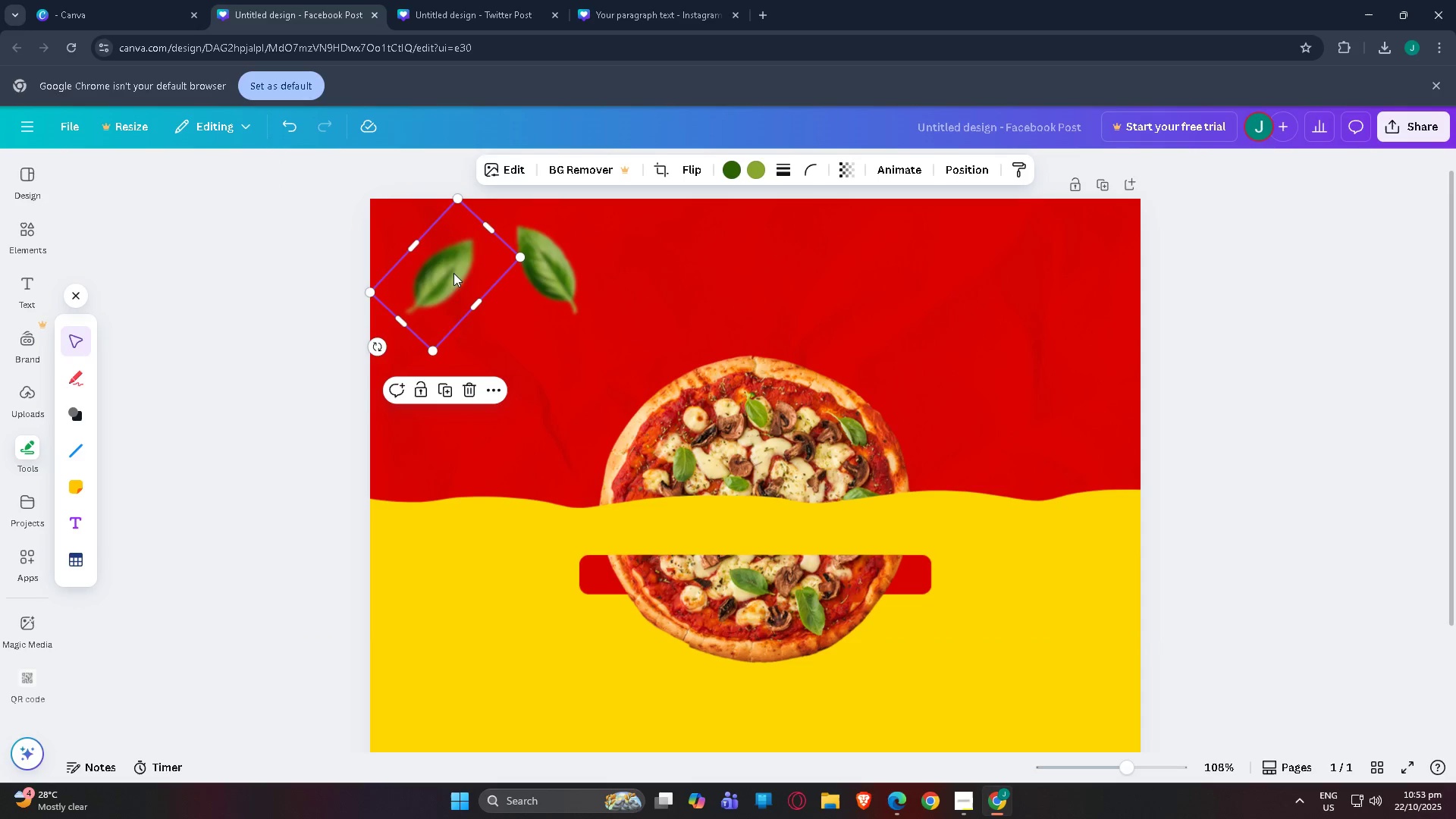 
left_click_drag(start_coordinate=[450, 278], to_coordinate=[1005, 335])
 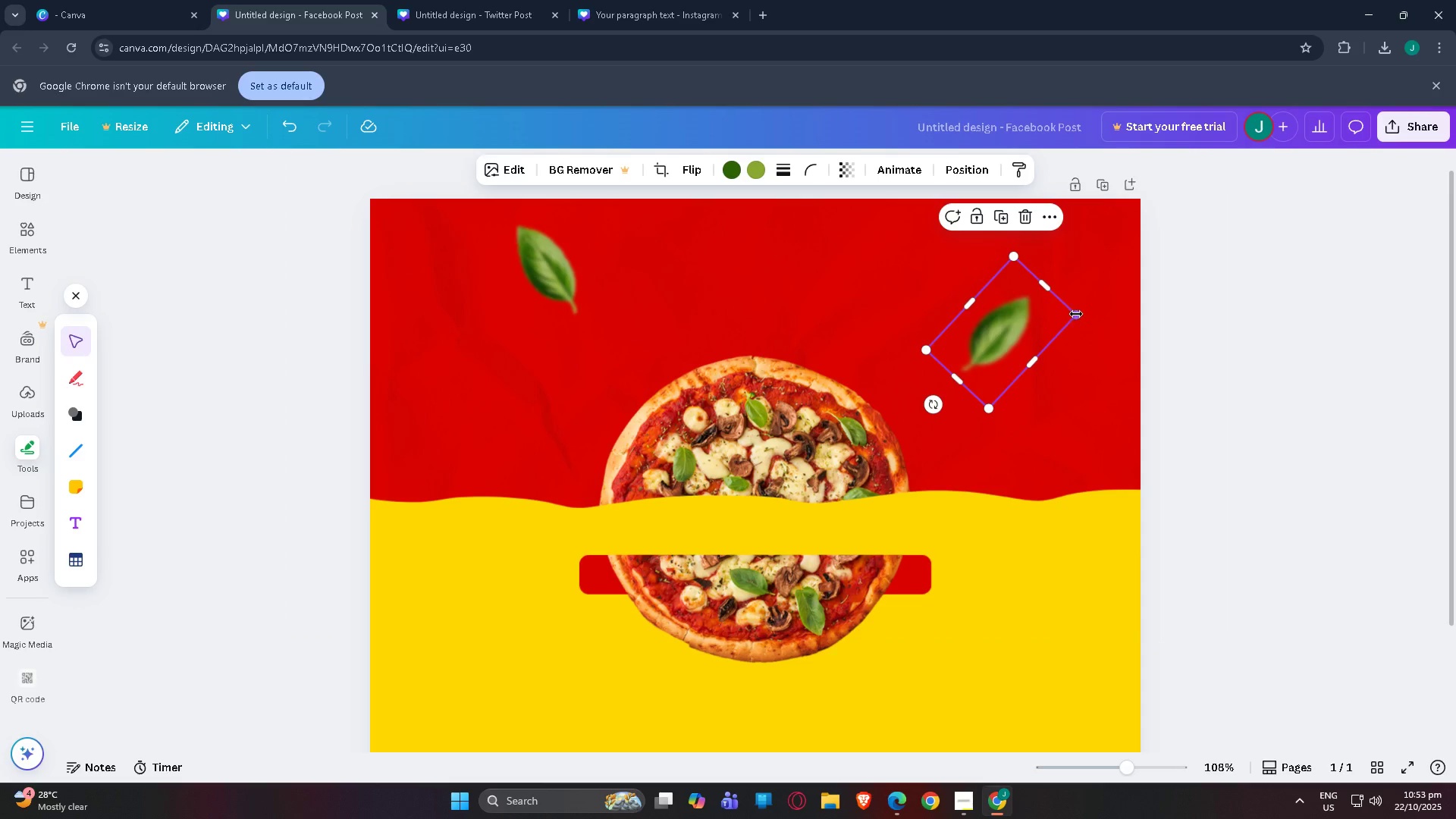 
left_click_drag(start_coordinate=[1076, 314], to_coordinate=[1023, 333])
 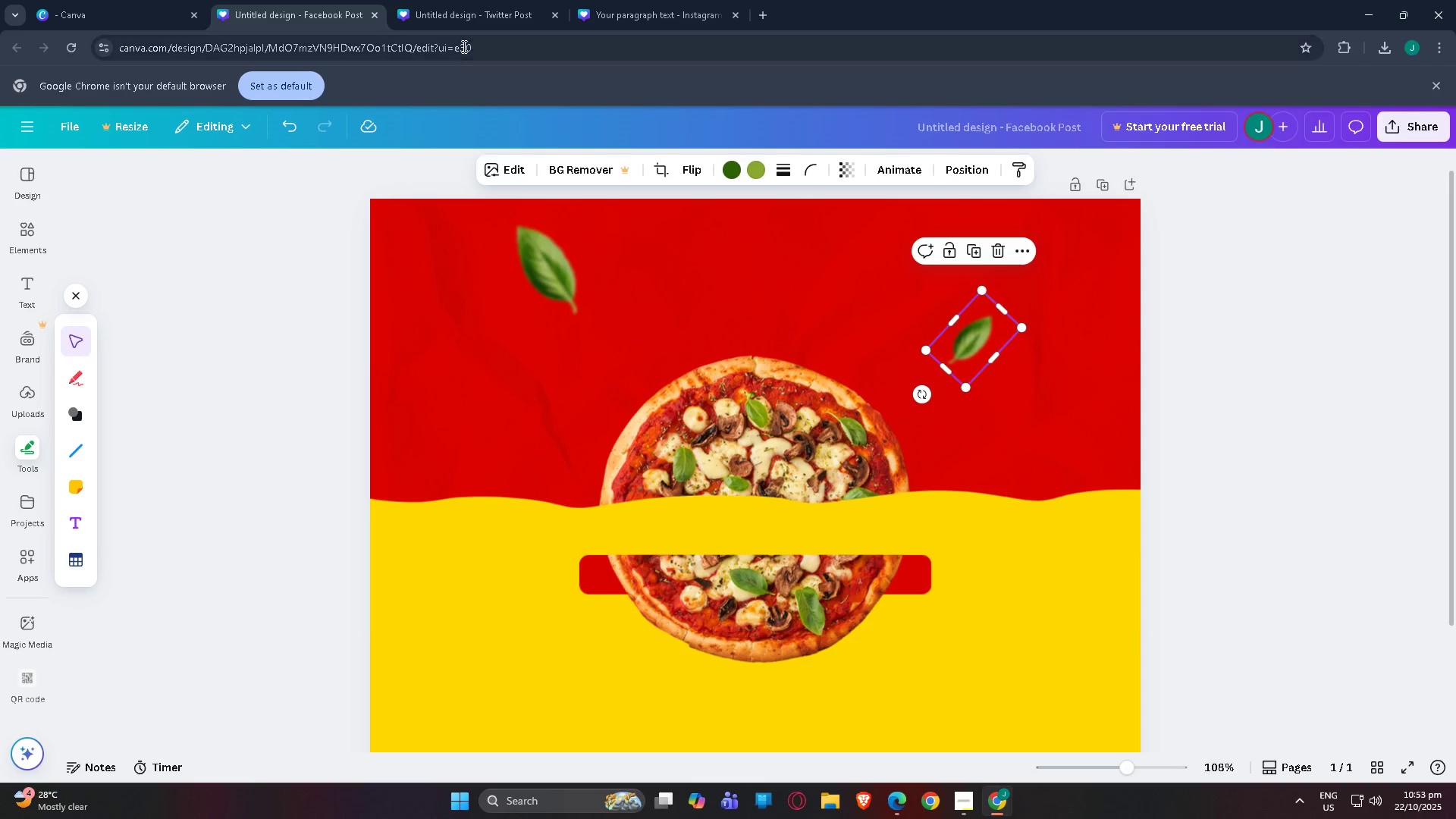 
left_click([480, 0])
 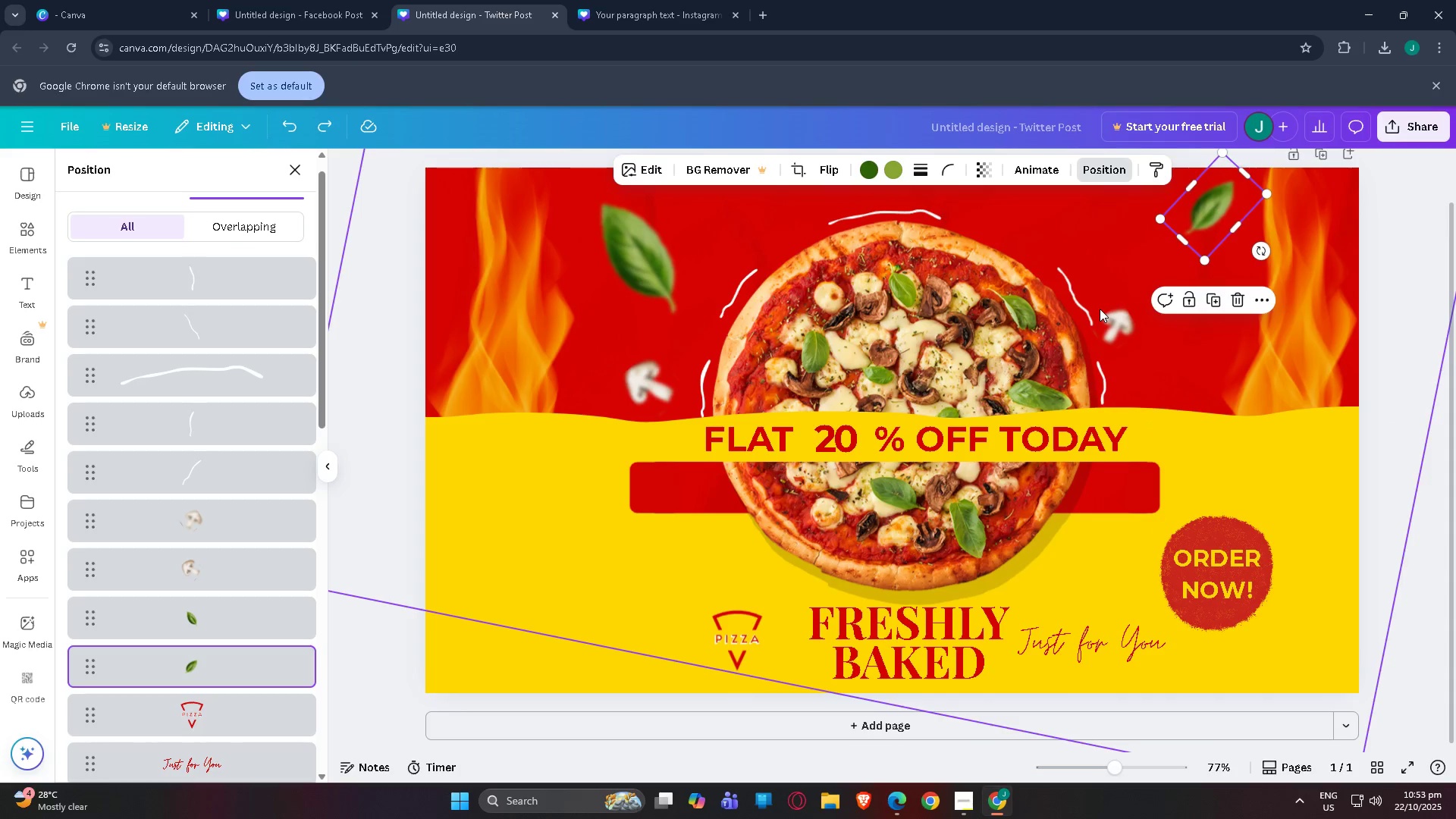 
left_click([1116, 318])
 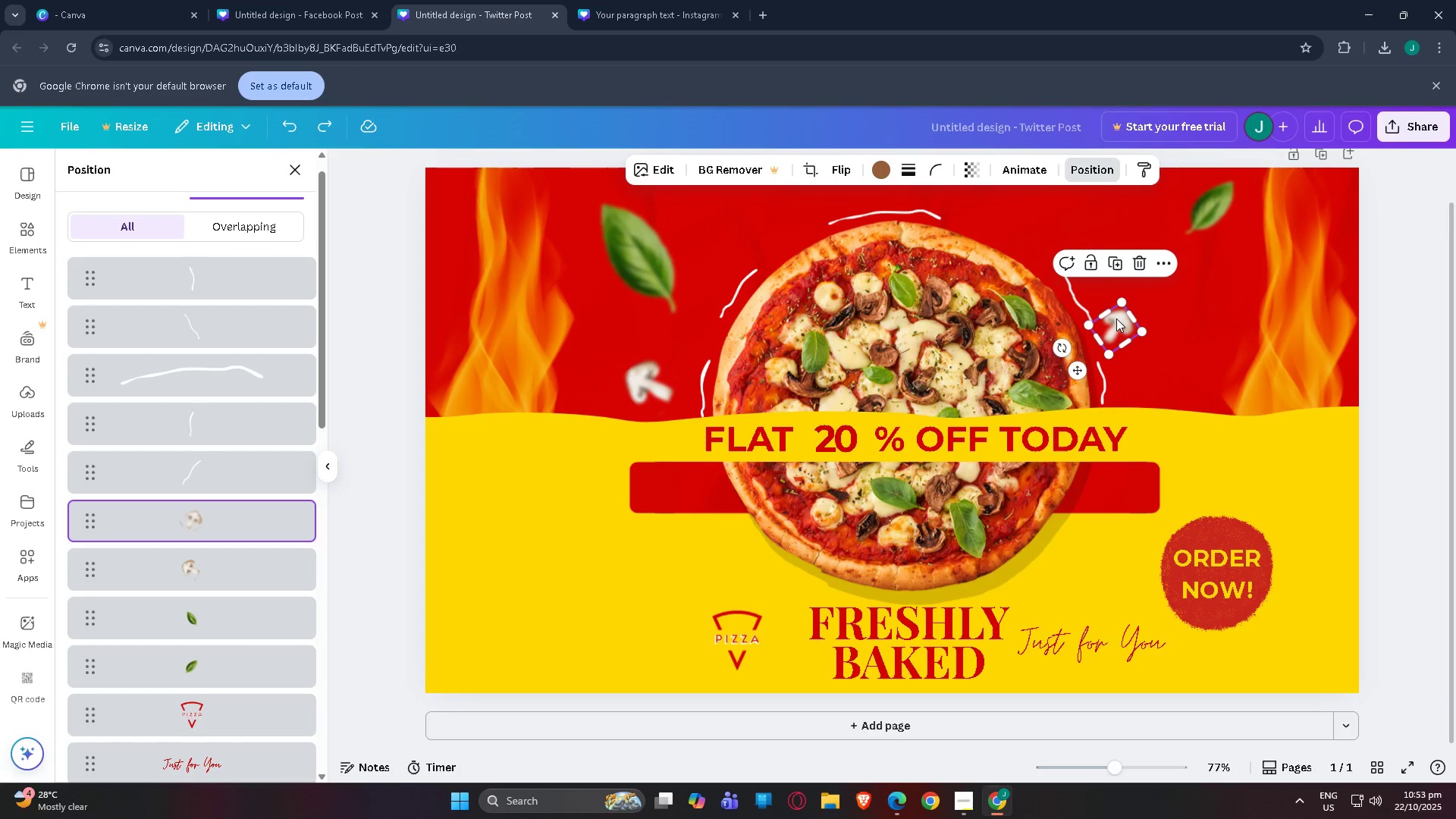 
key(Control+C)
 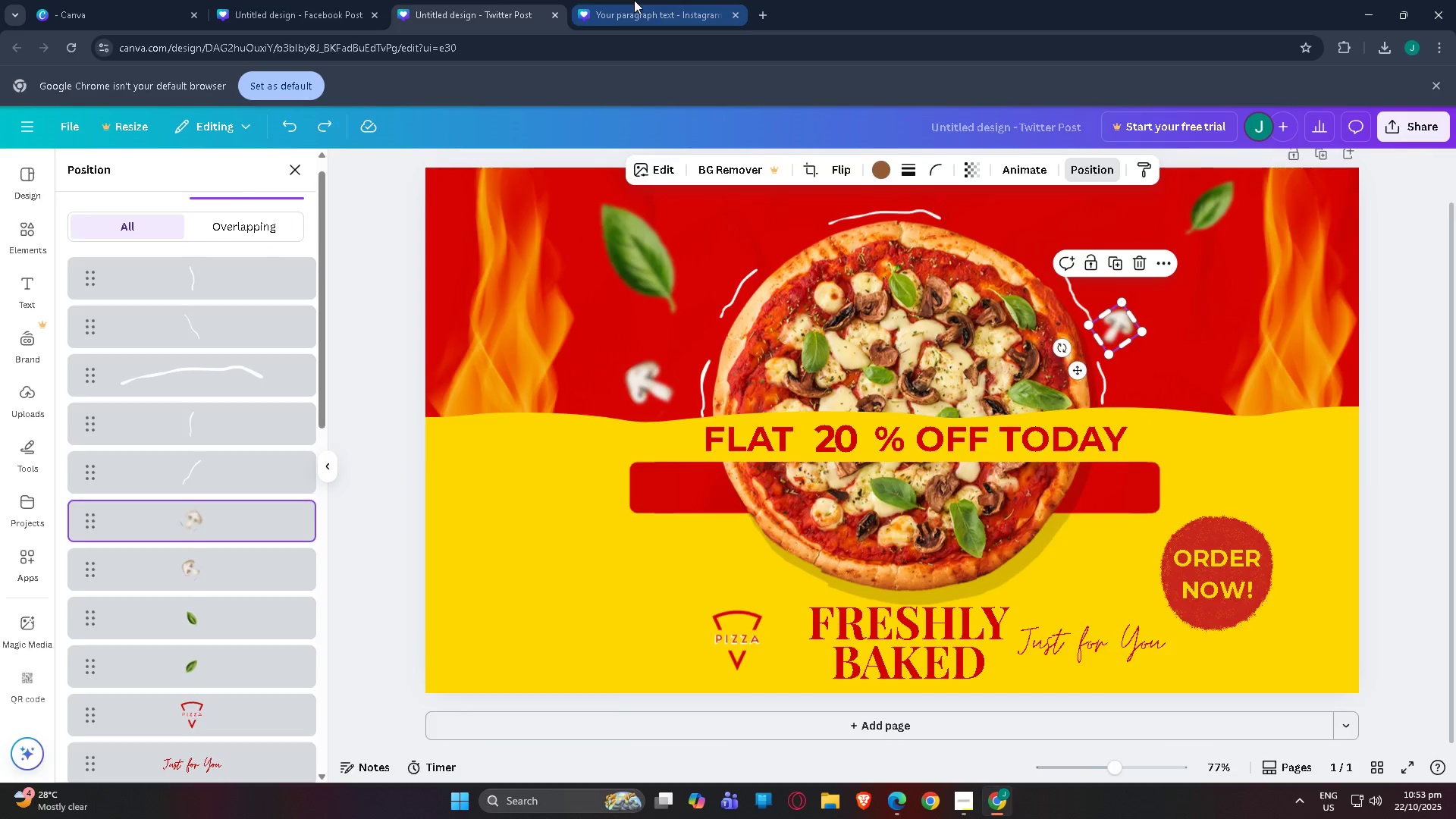 
left_click([634, 0])
 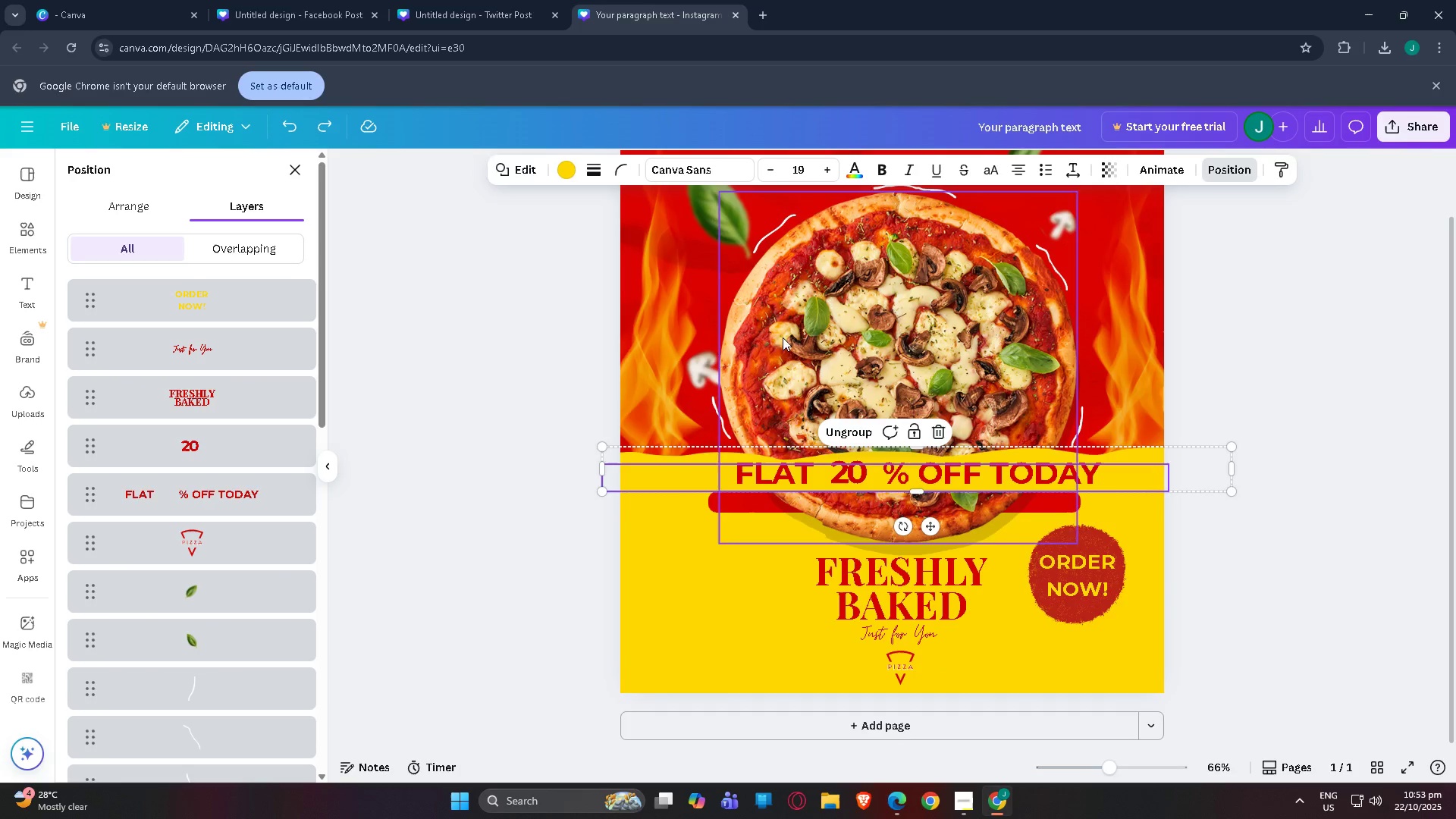 
key(Control+ControlLeft)
 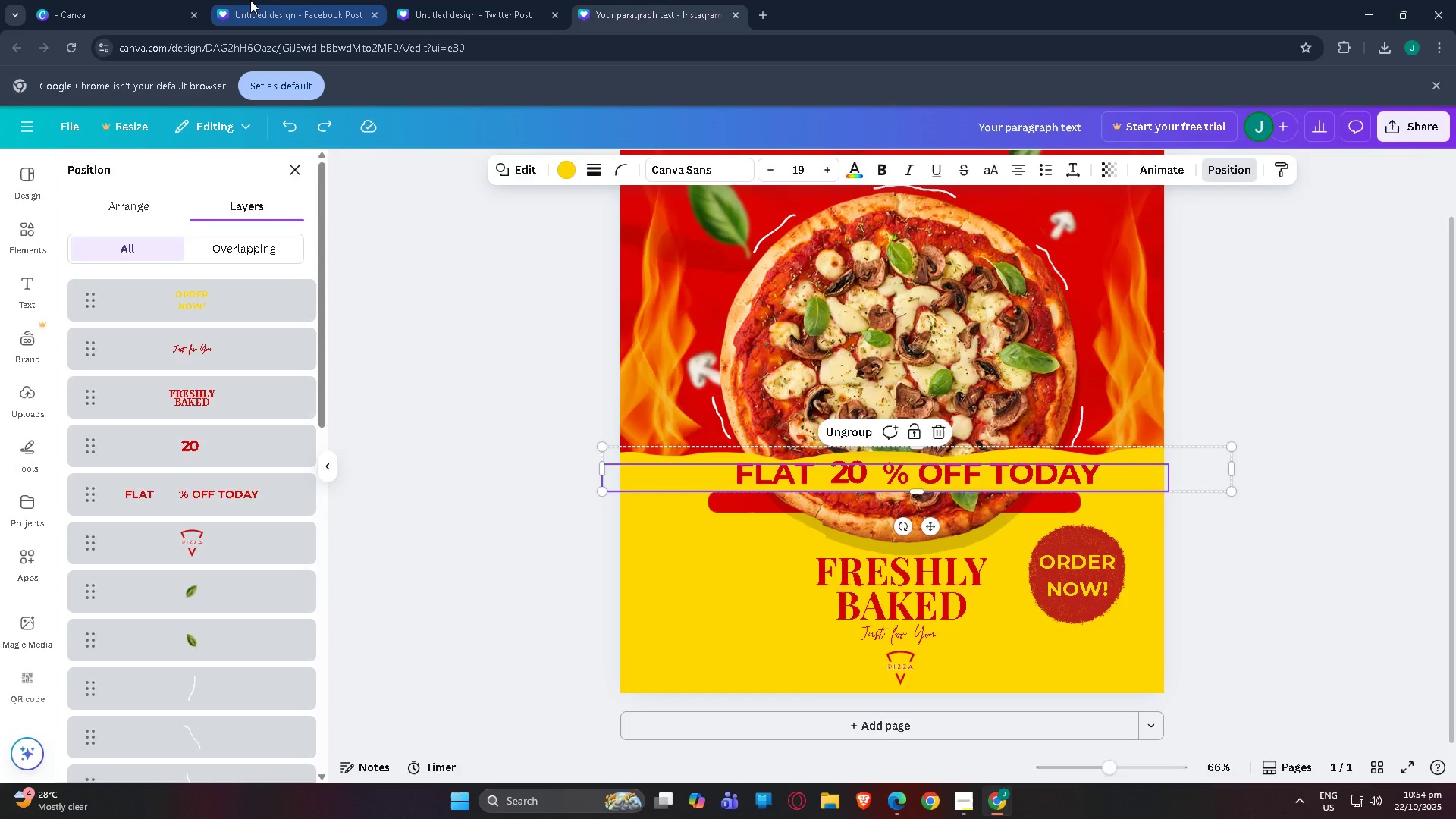 
left_click([250, 0])
 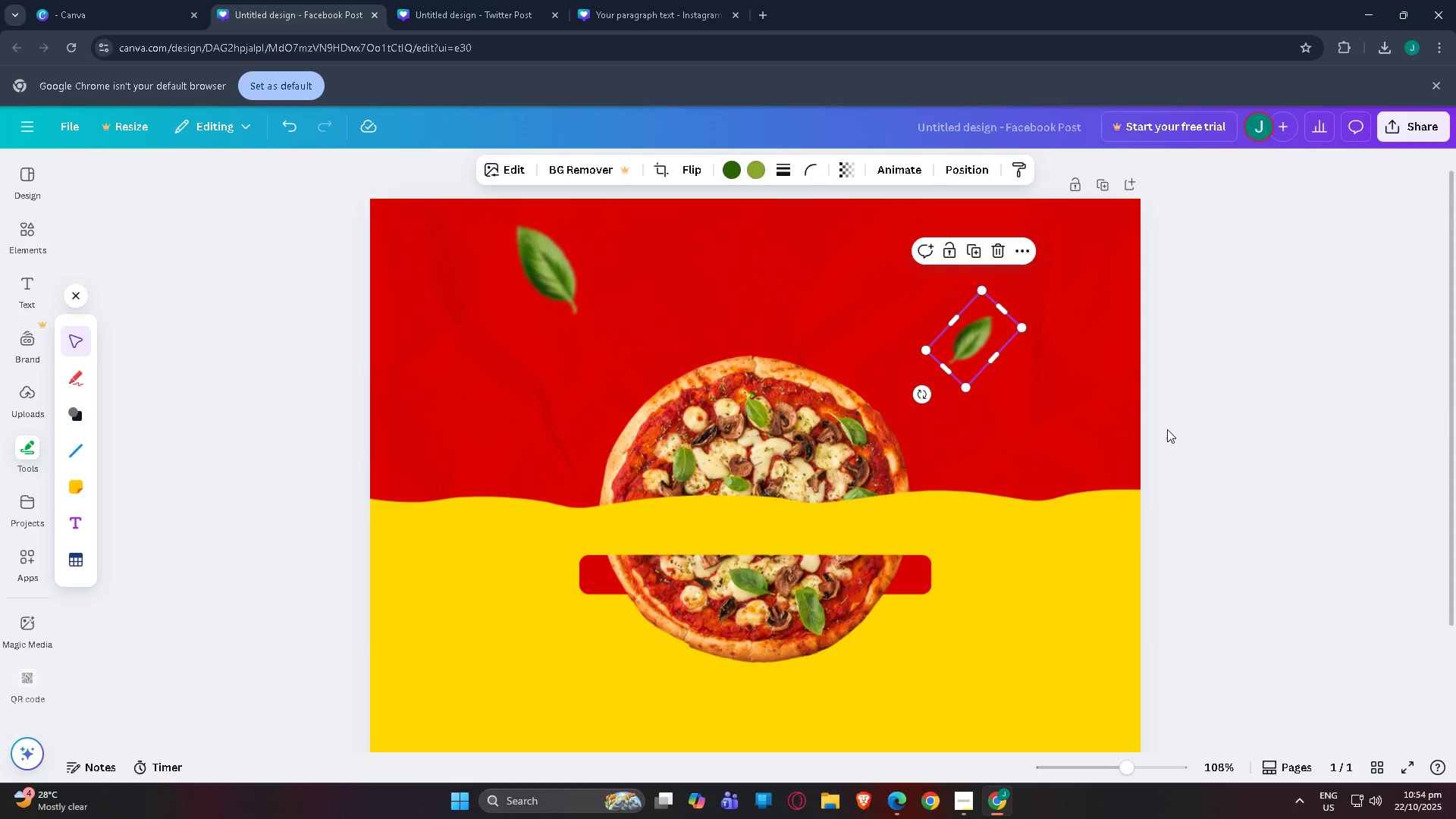 
key(Control+V)
 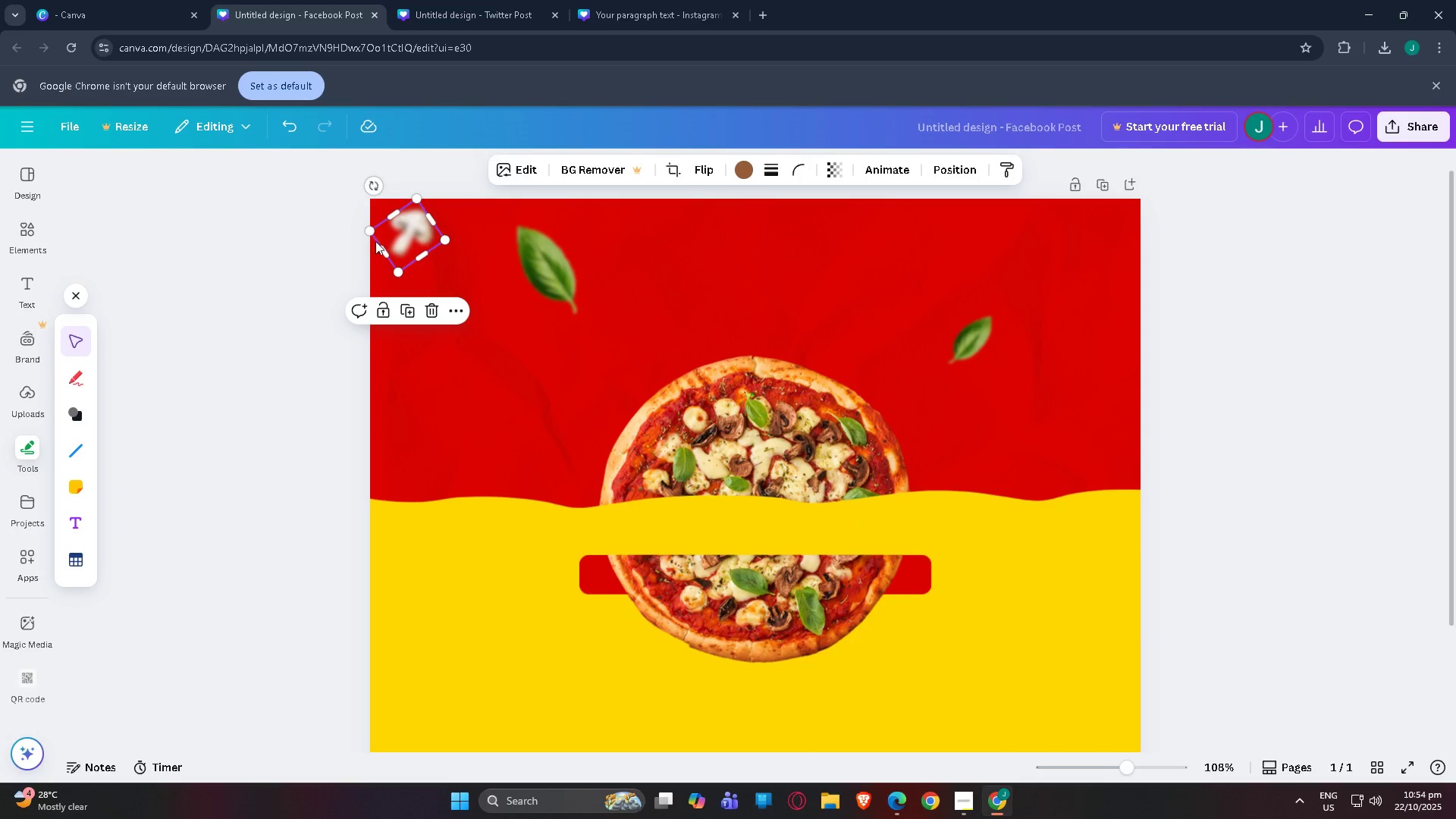 
left_click_drag(start_coordinate=[400, 237], to_coordinate=[924, 443])
 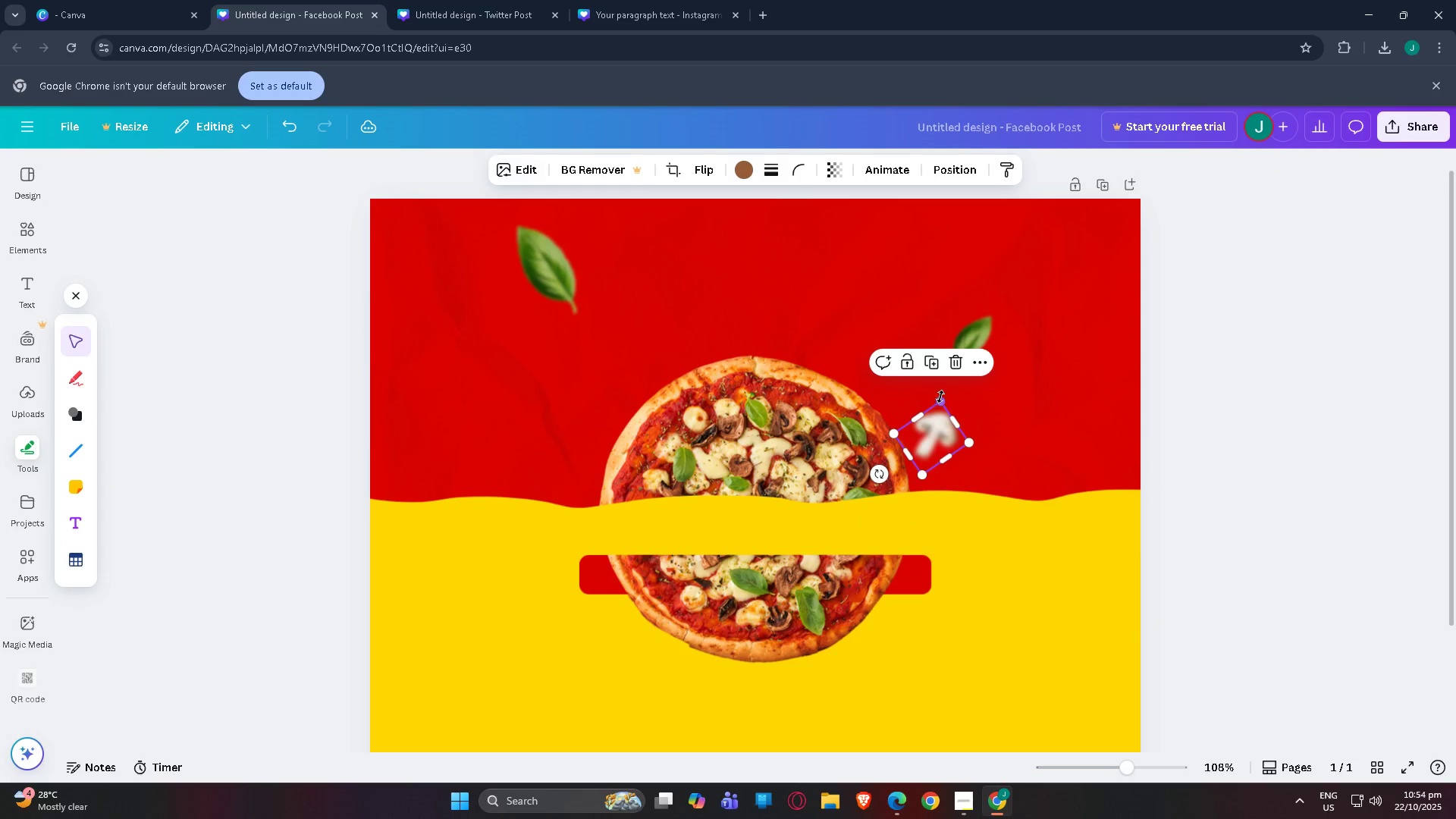 
left_click_drag(start_coordinate=[940, 397], to_coordinate=[933, 425])
 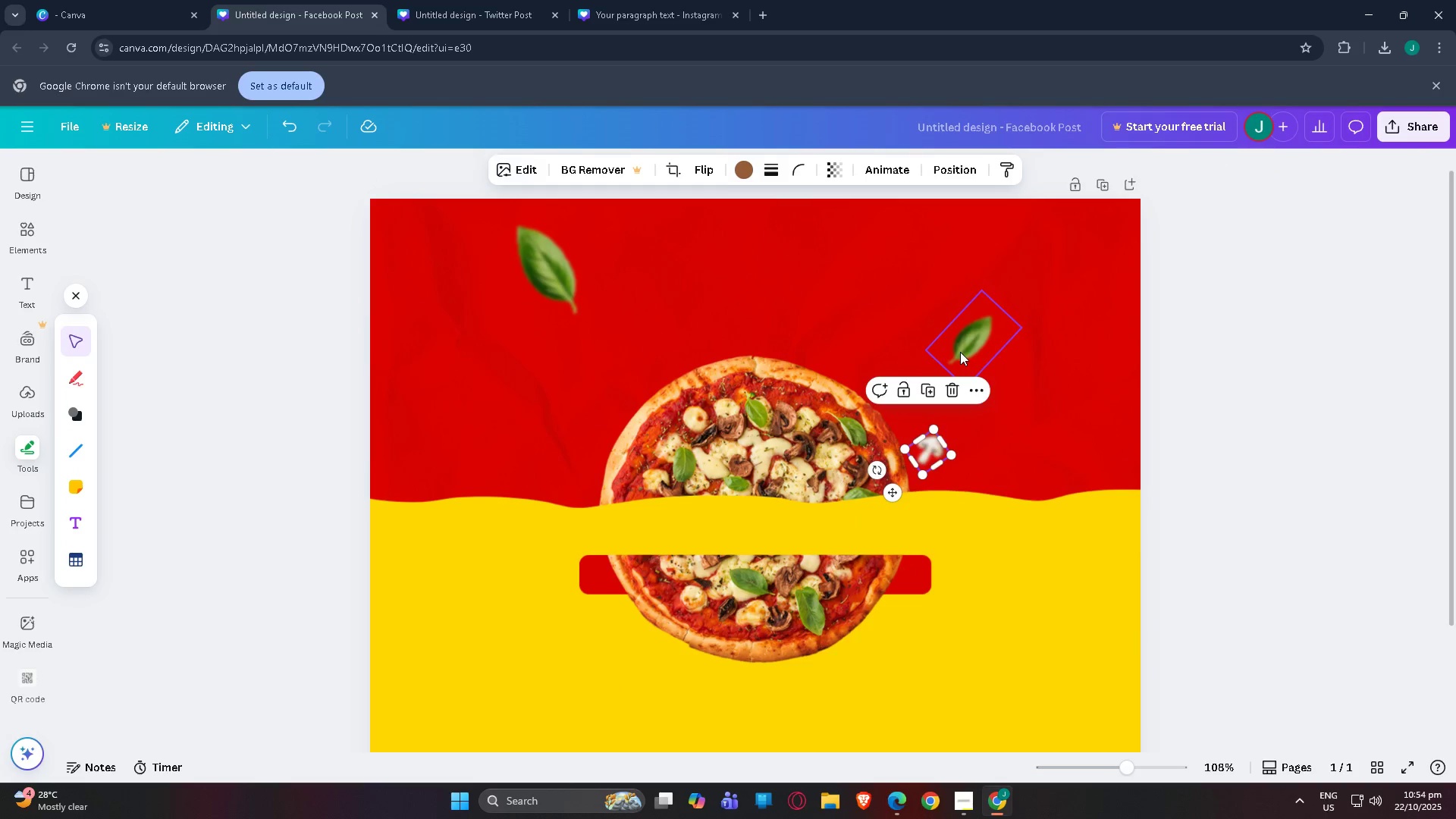 
left_click([960, 352])
 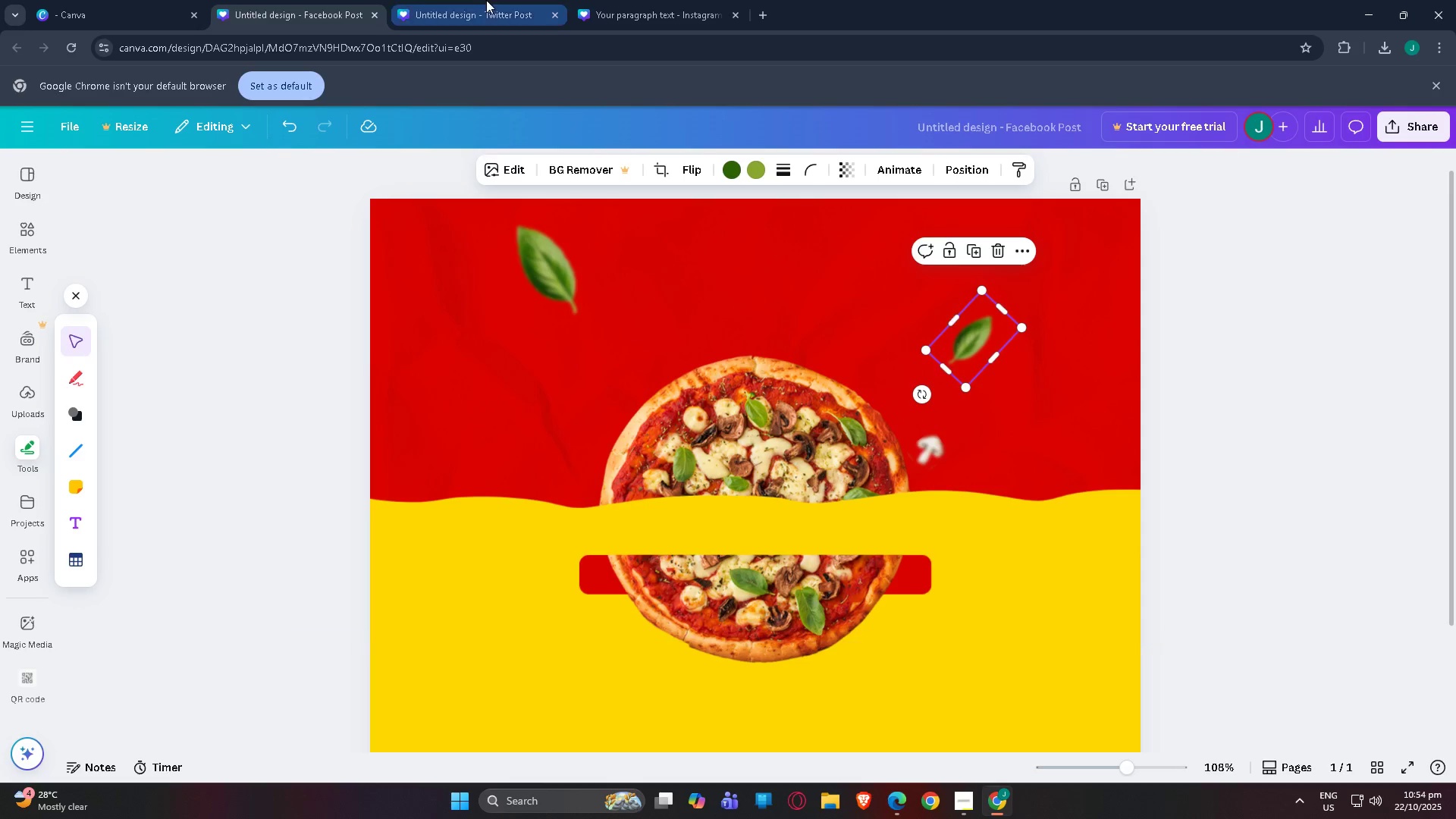 
left_click([499, 0])
 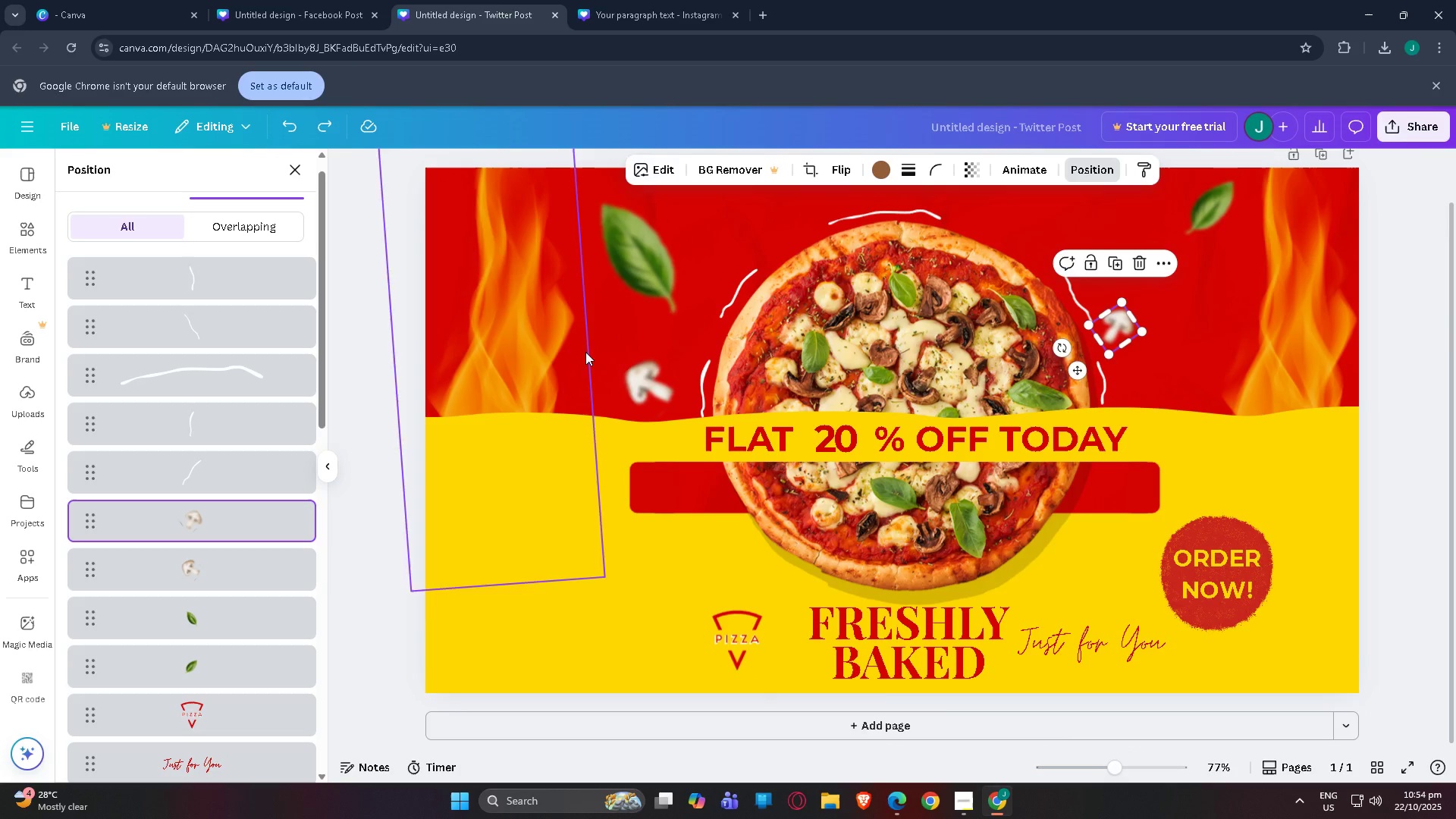 
left_click([651, 369])
 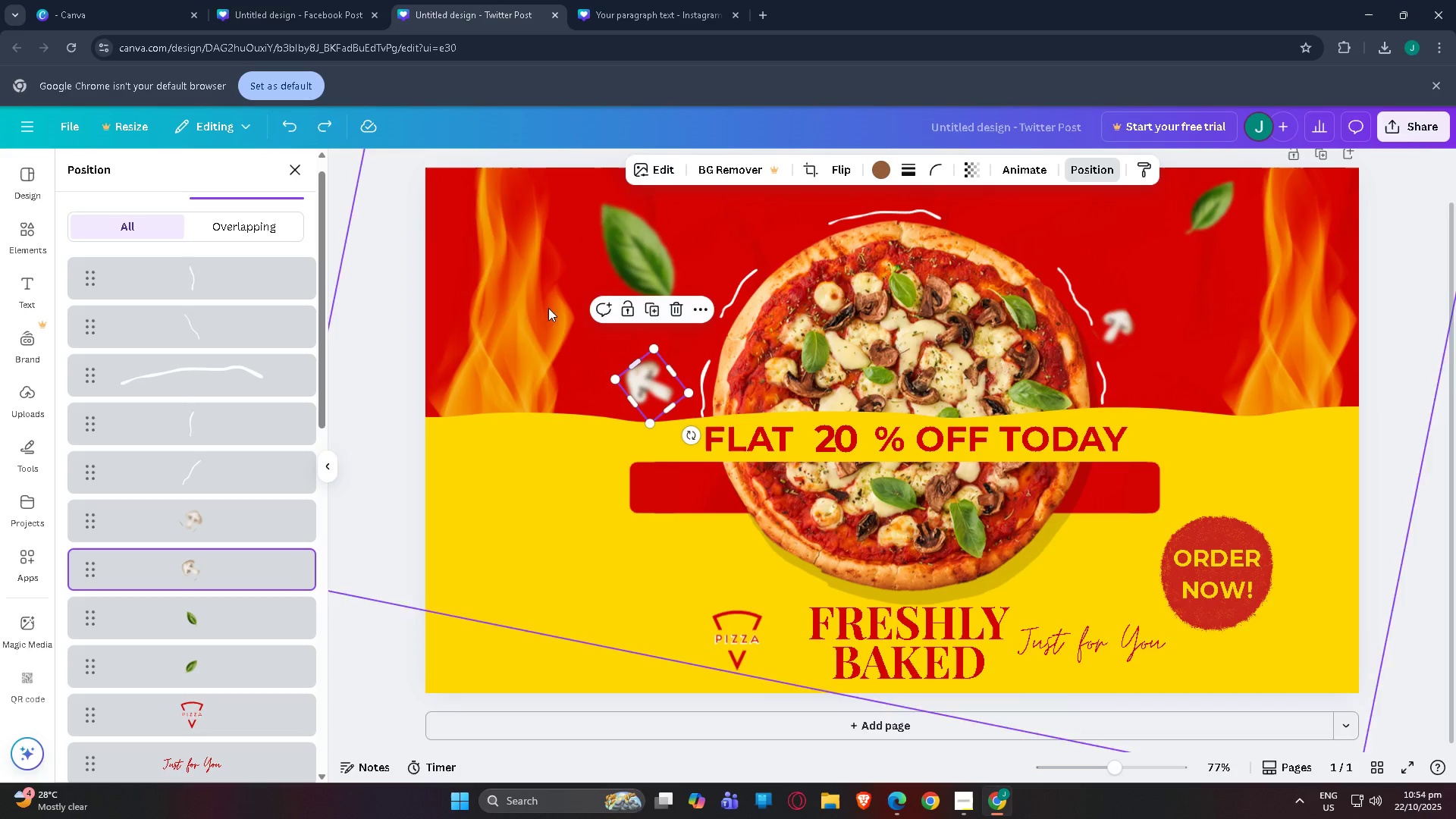 
key(Control+C)
 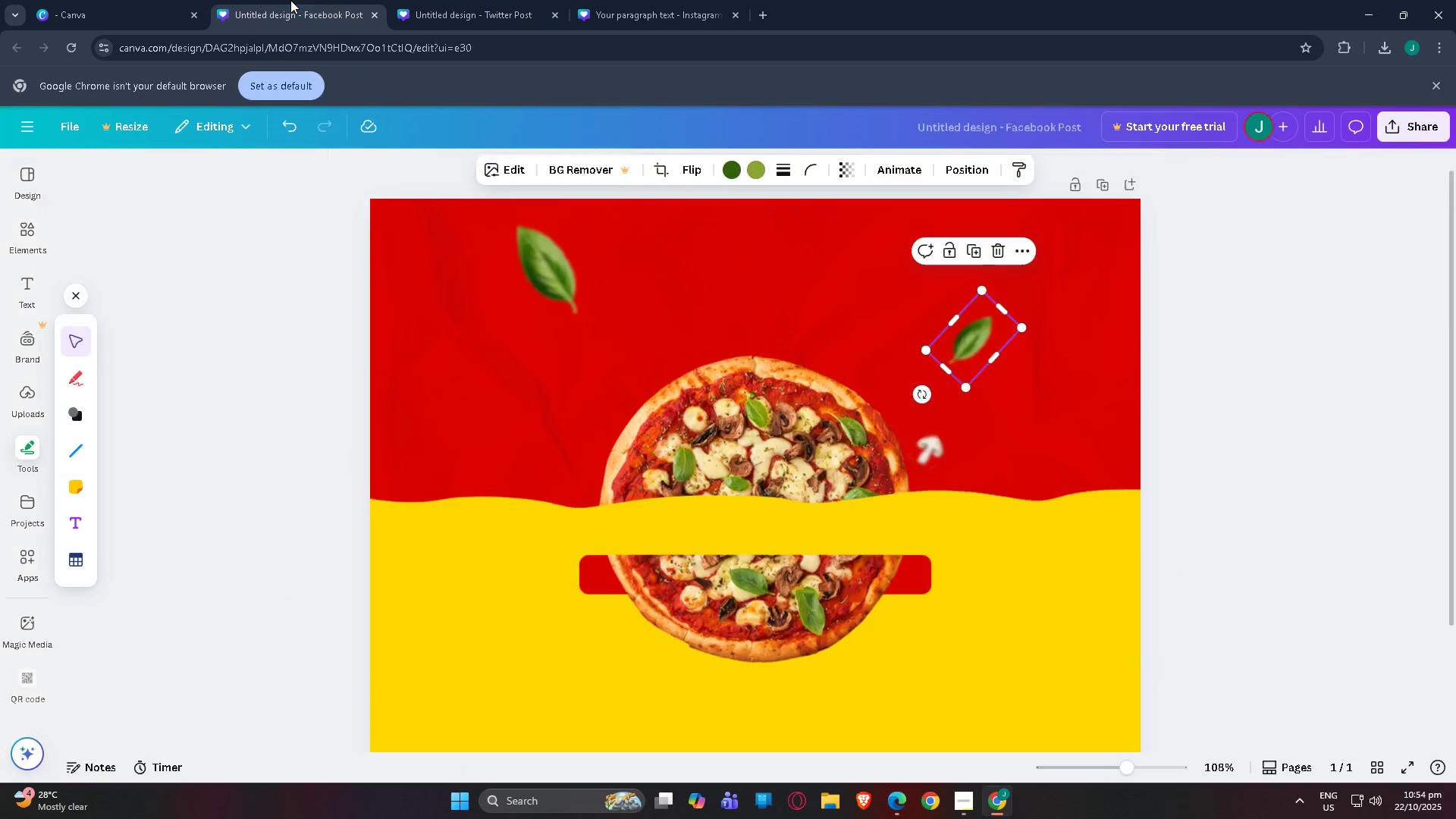 
left_click([290, 0])
 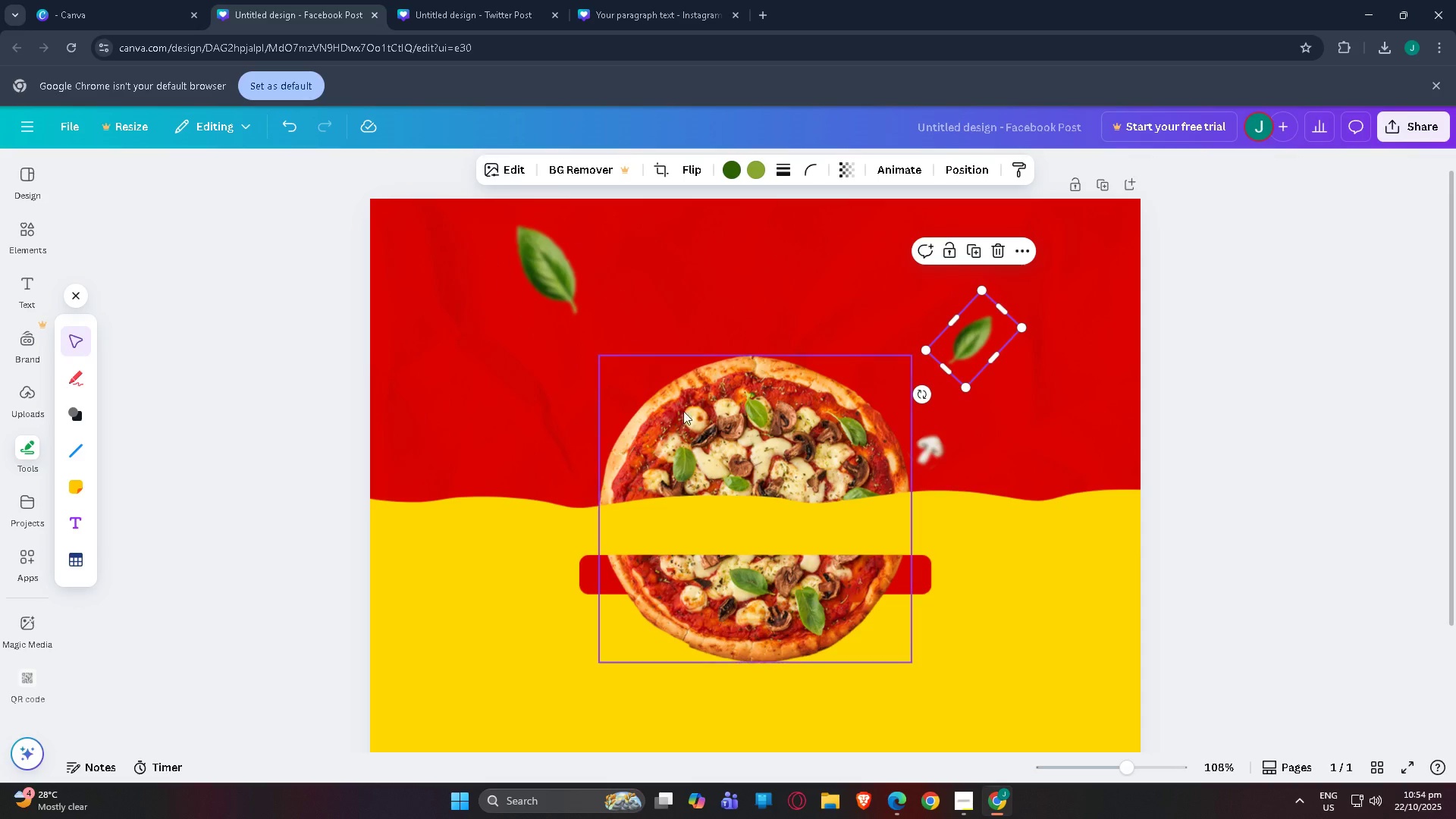 
key(Control+V)
 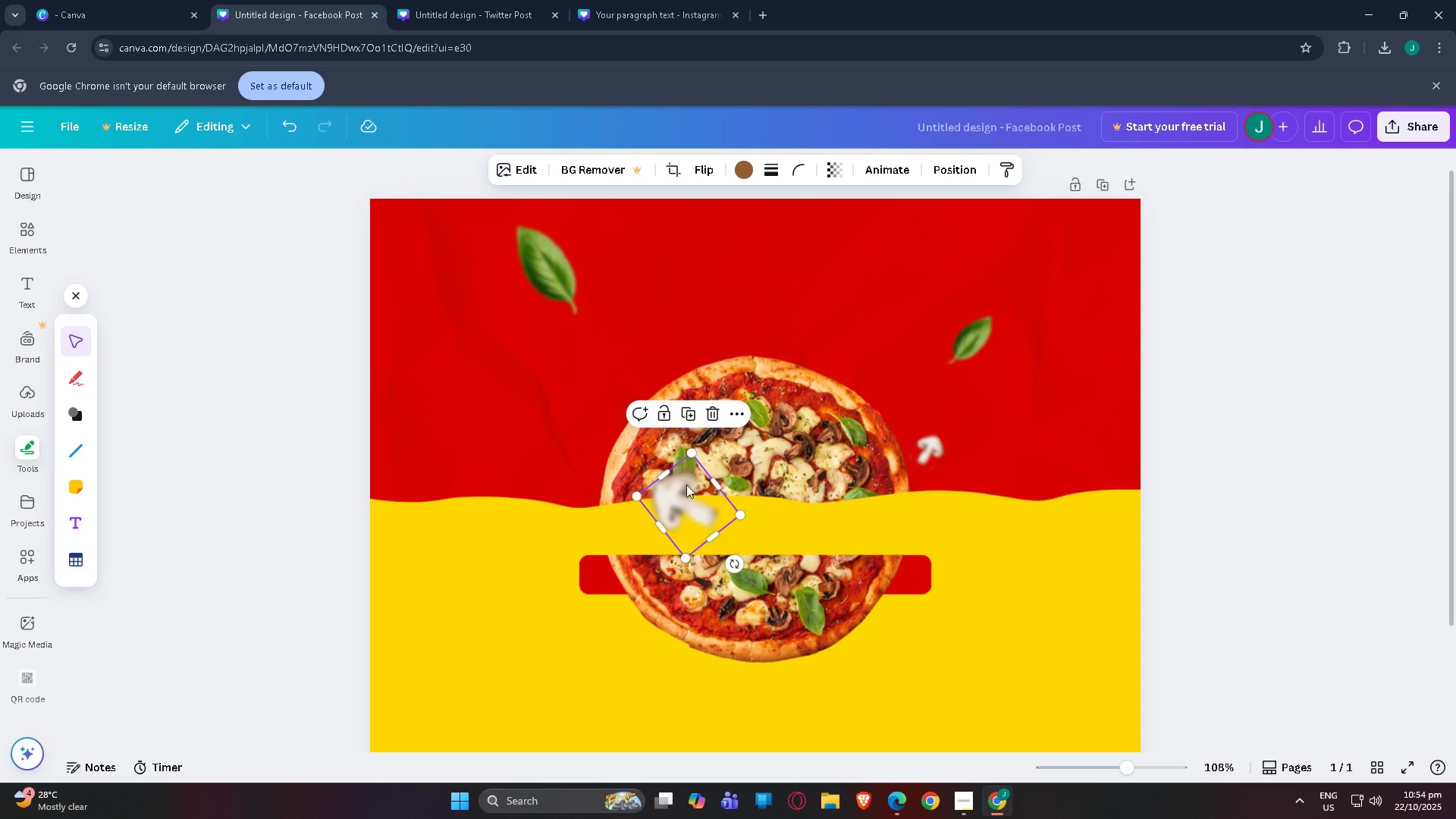 
left_click_drag(start_coordinate=[687, 497], to_coordinate=[565, 410])
 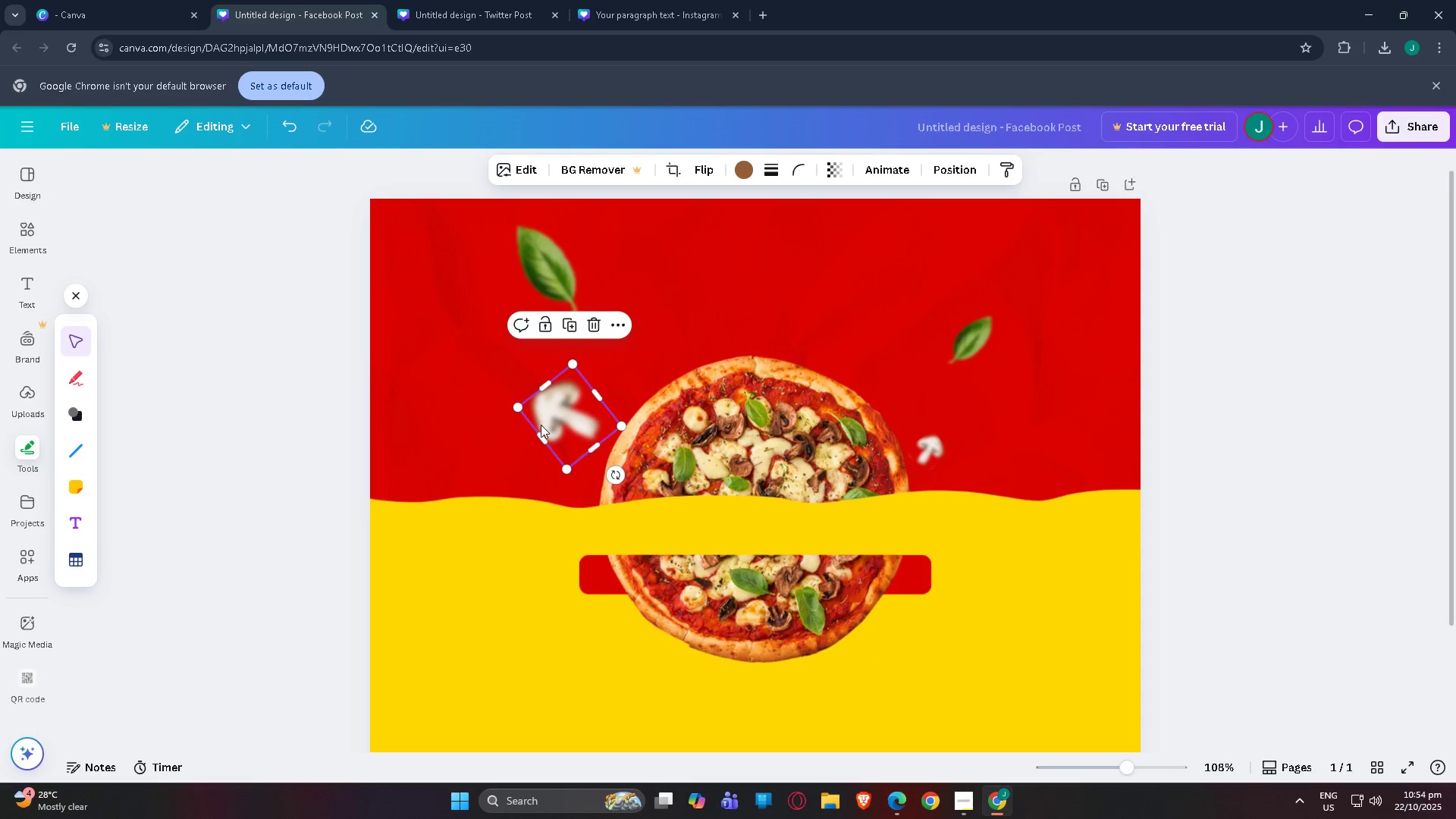 
left_click_drag(start_coordinate=[541, 425], to_coordinate=[527, 437])
 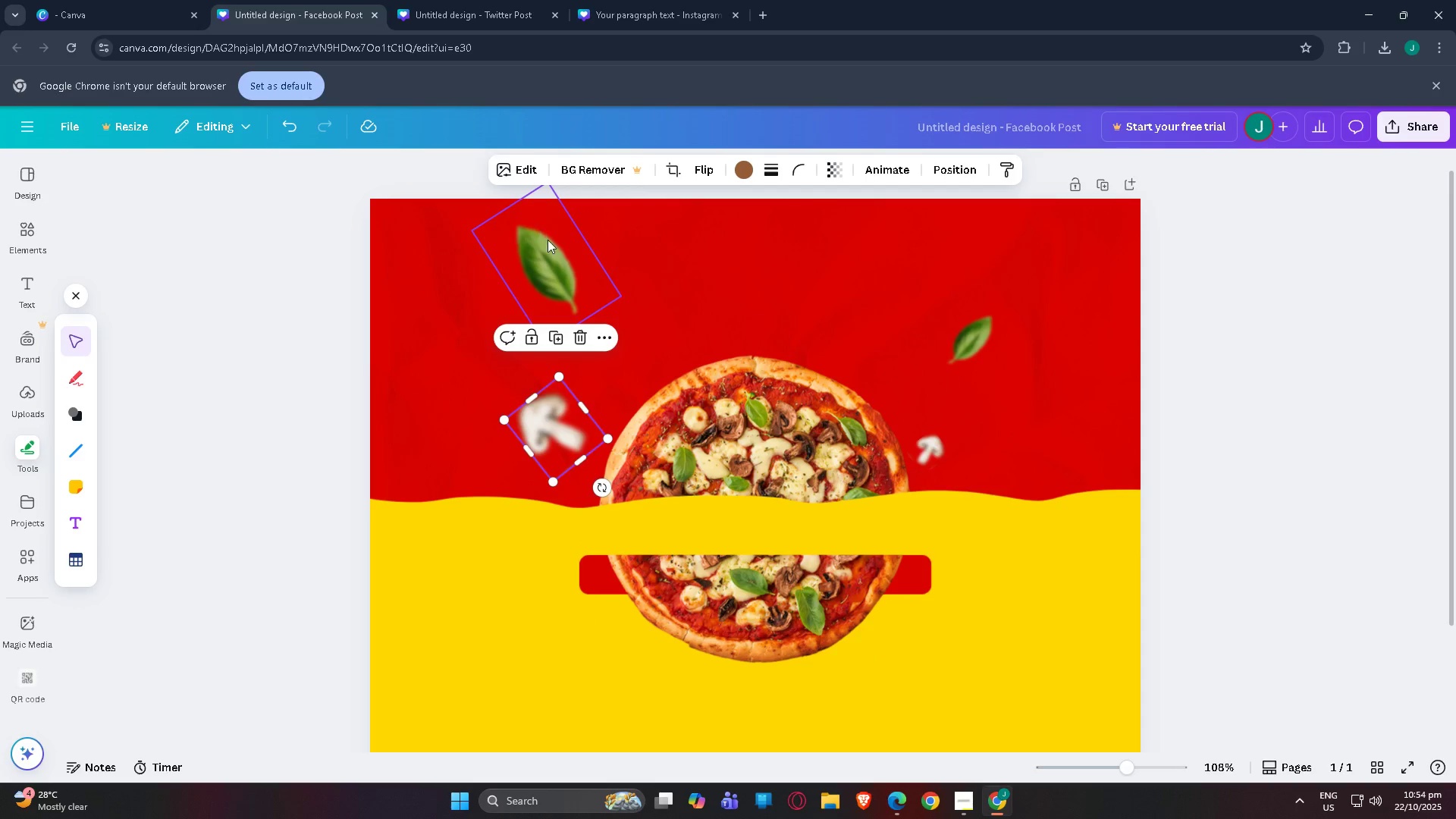 
left_click_drag(start_coordinate=[549, 242], to_coordinate=[563, 230])
 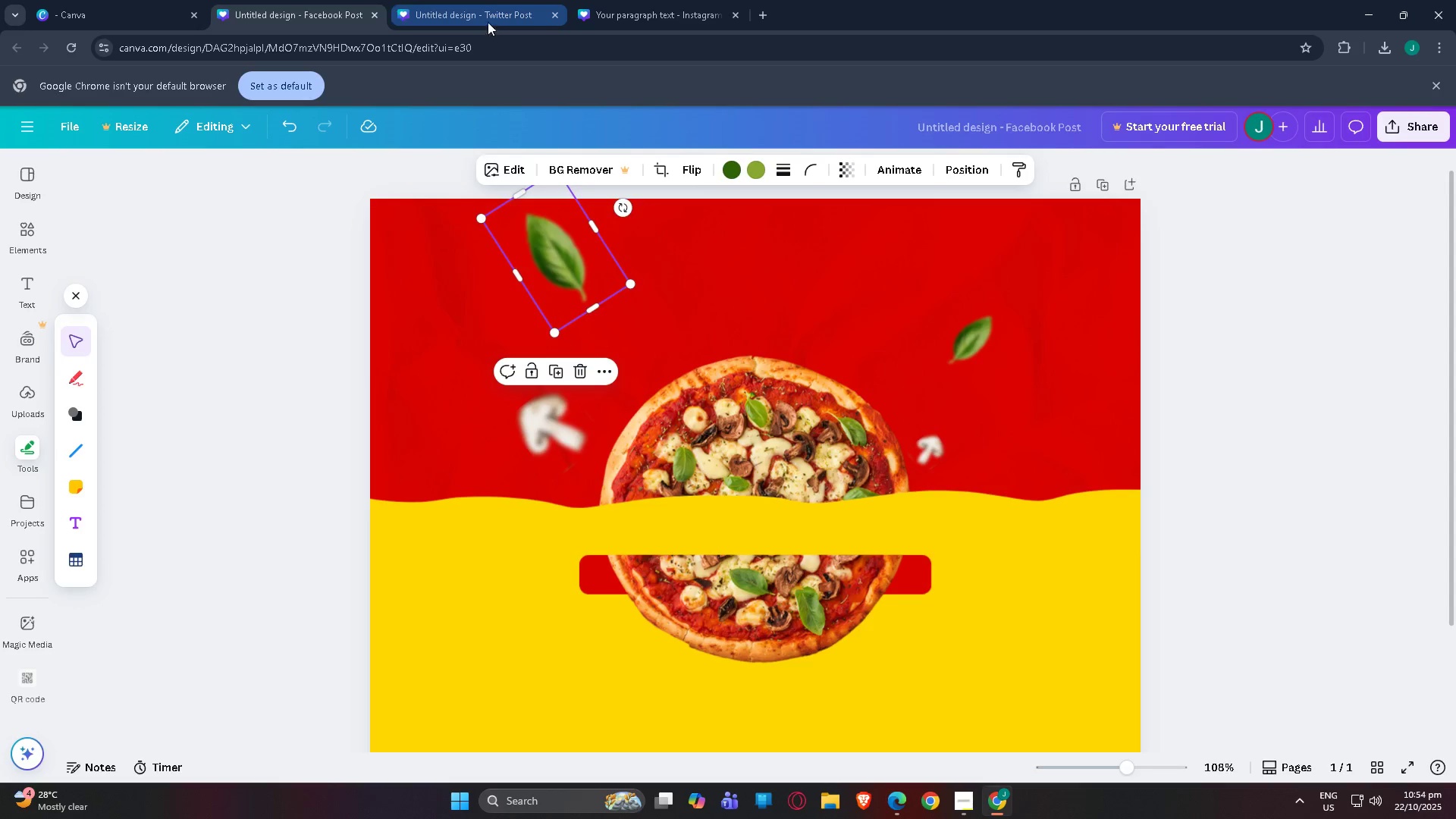 
left_click([511, 22])
 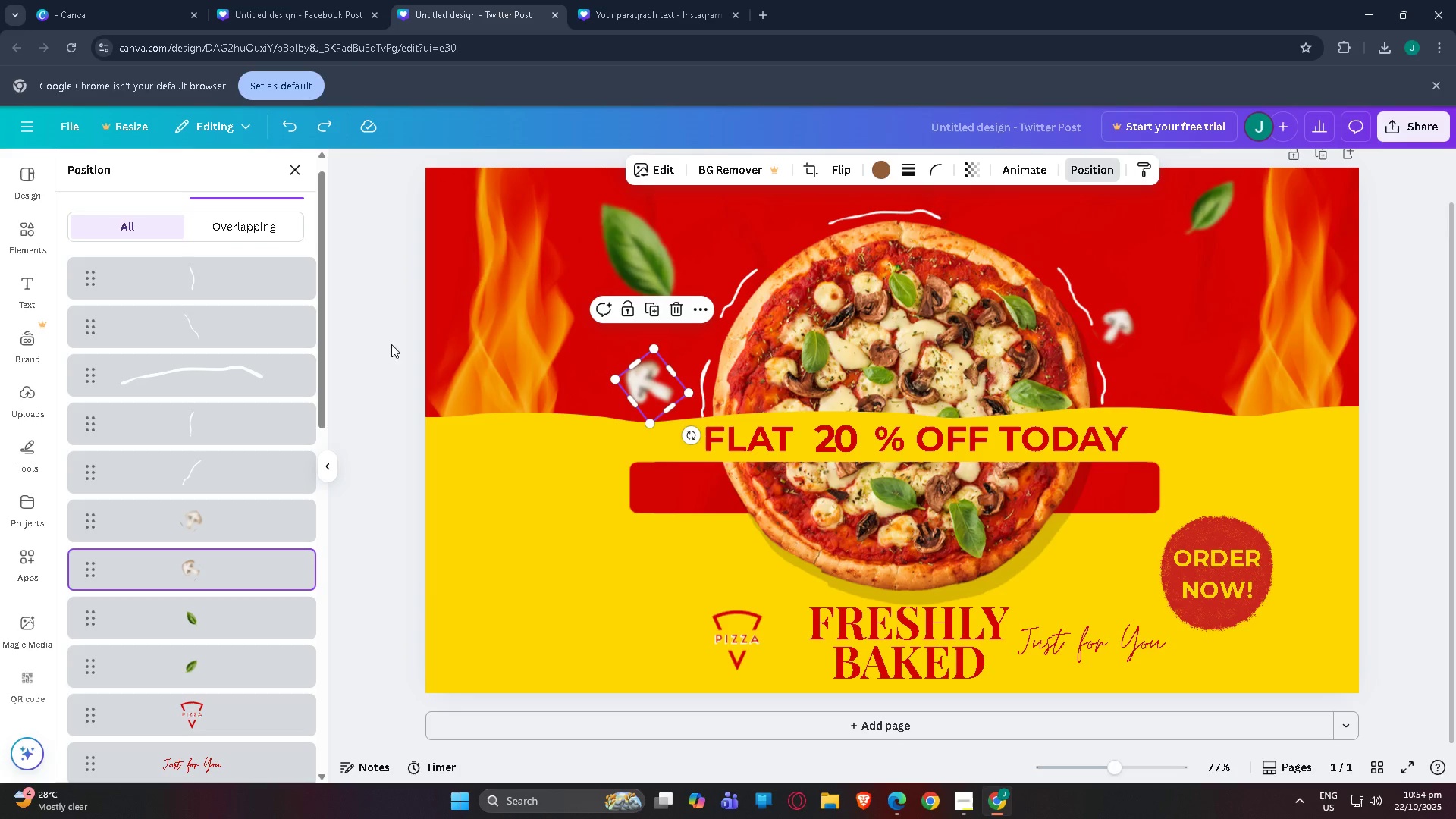 
left_click([474, 363])
 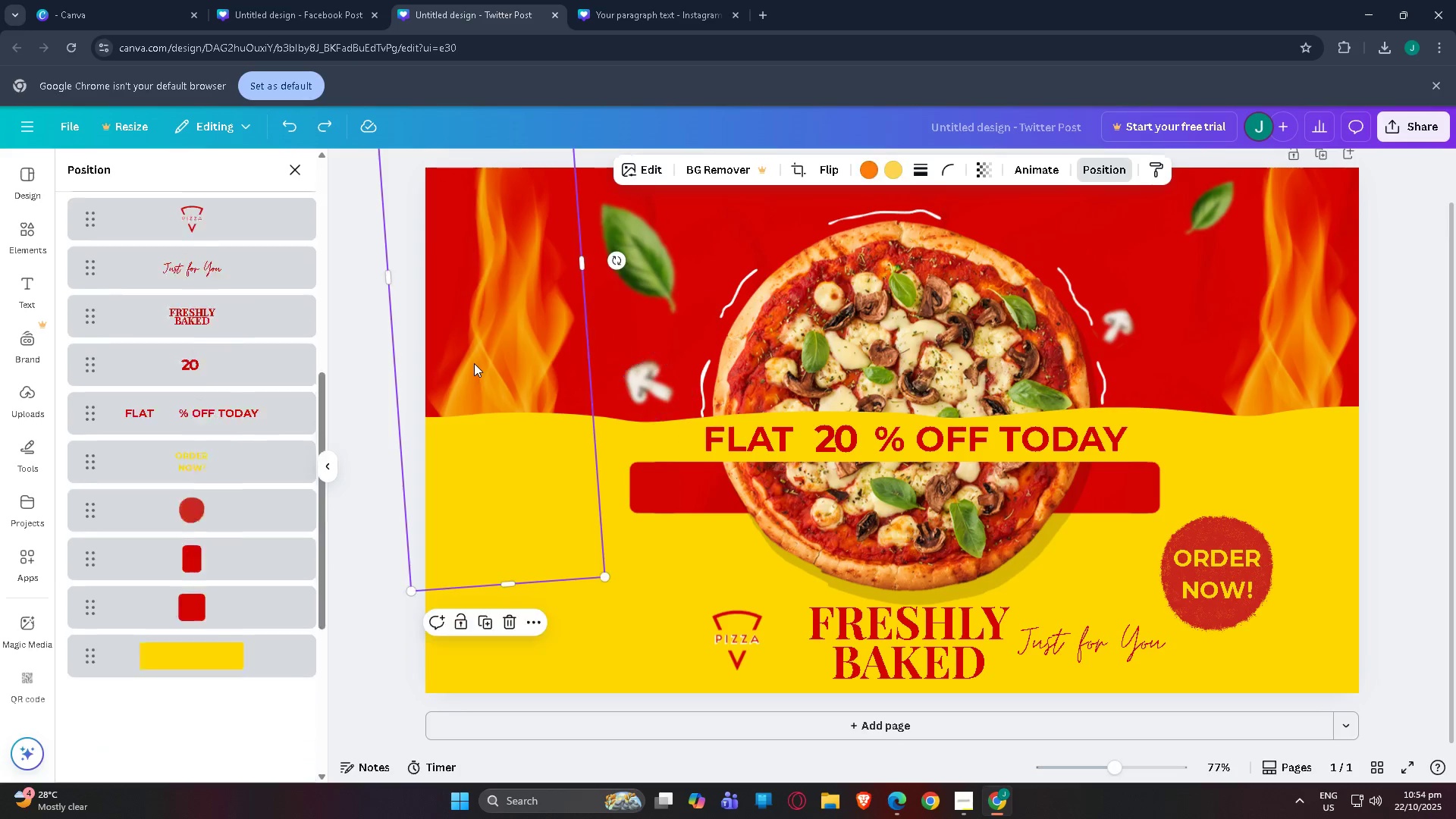 
key(Control+ControlLeft)
 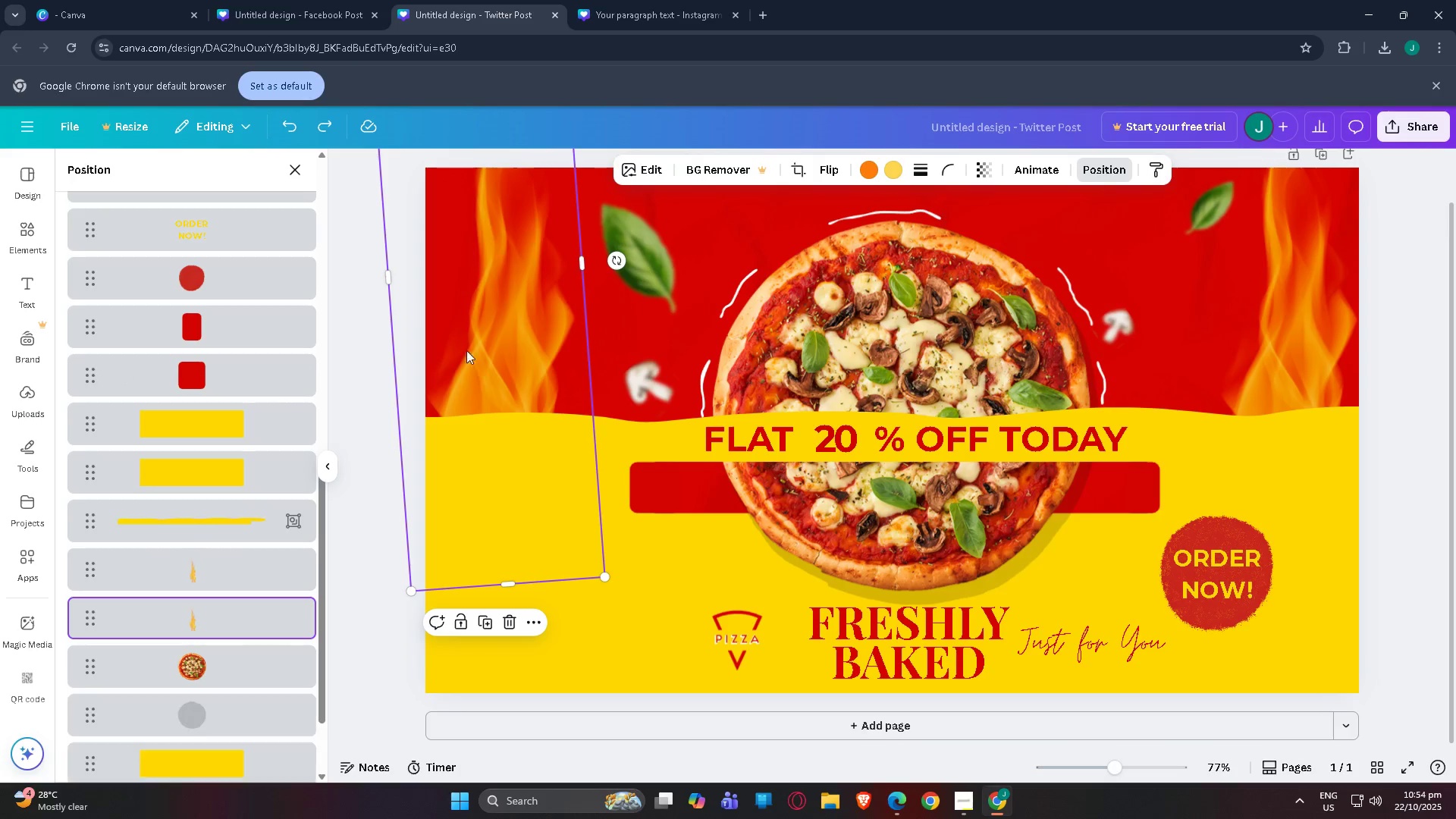 
key(Control+C)
 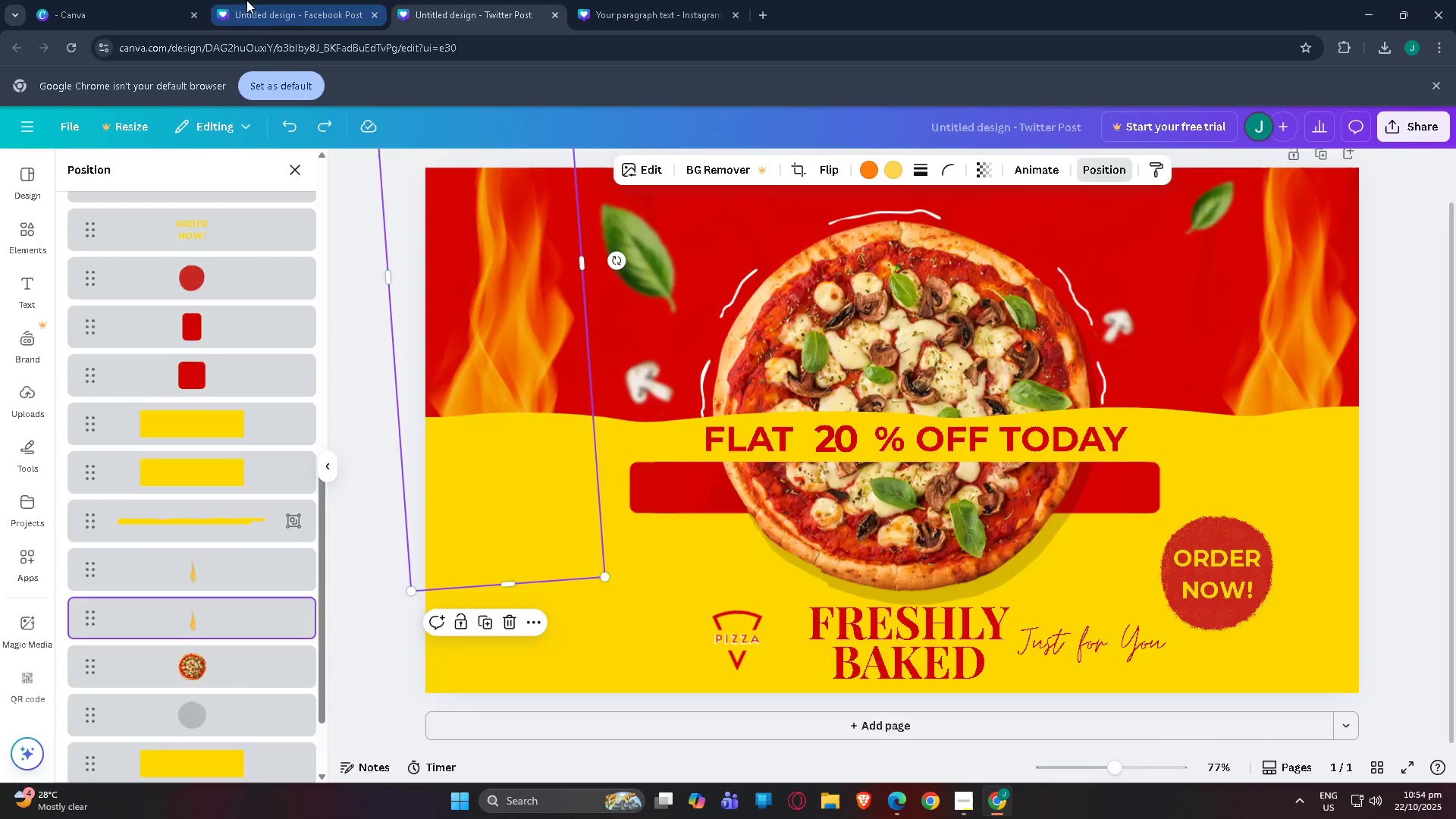 
left_click([246, 0])
 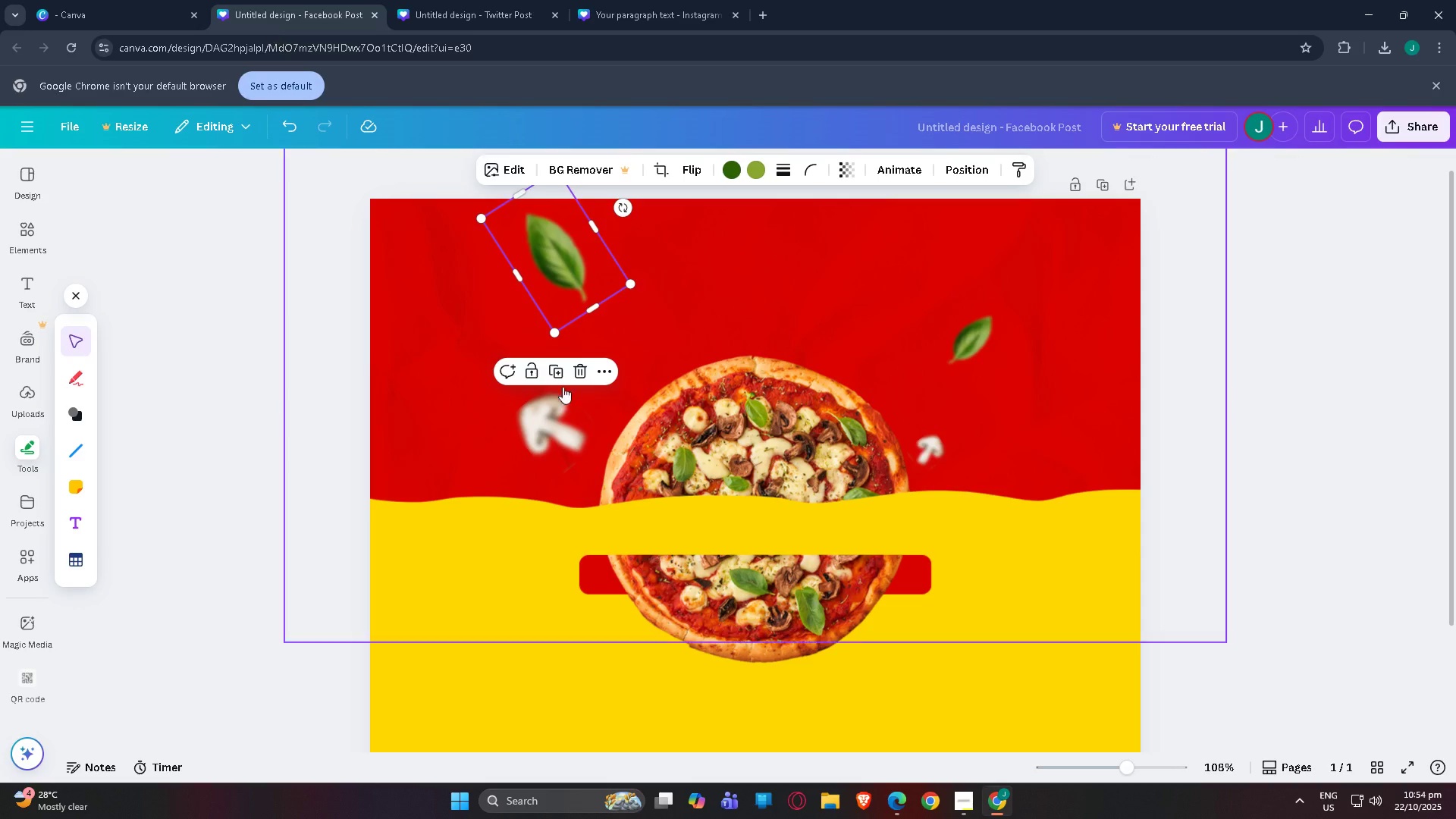 
key(Control+V)
 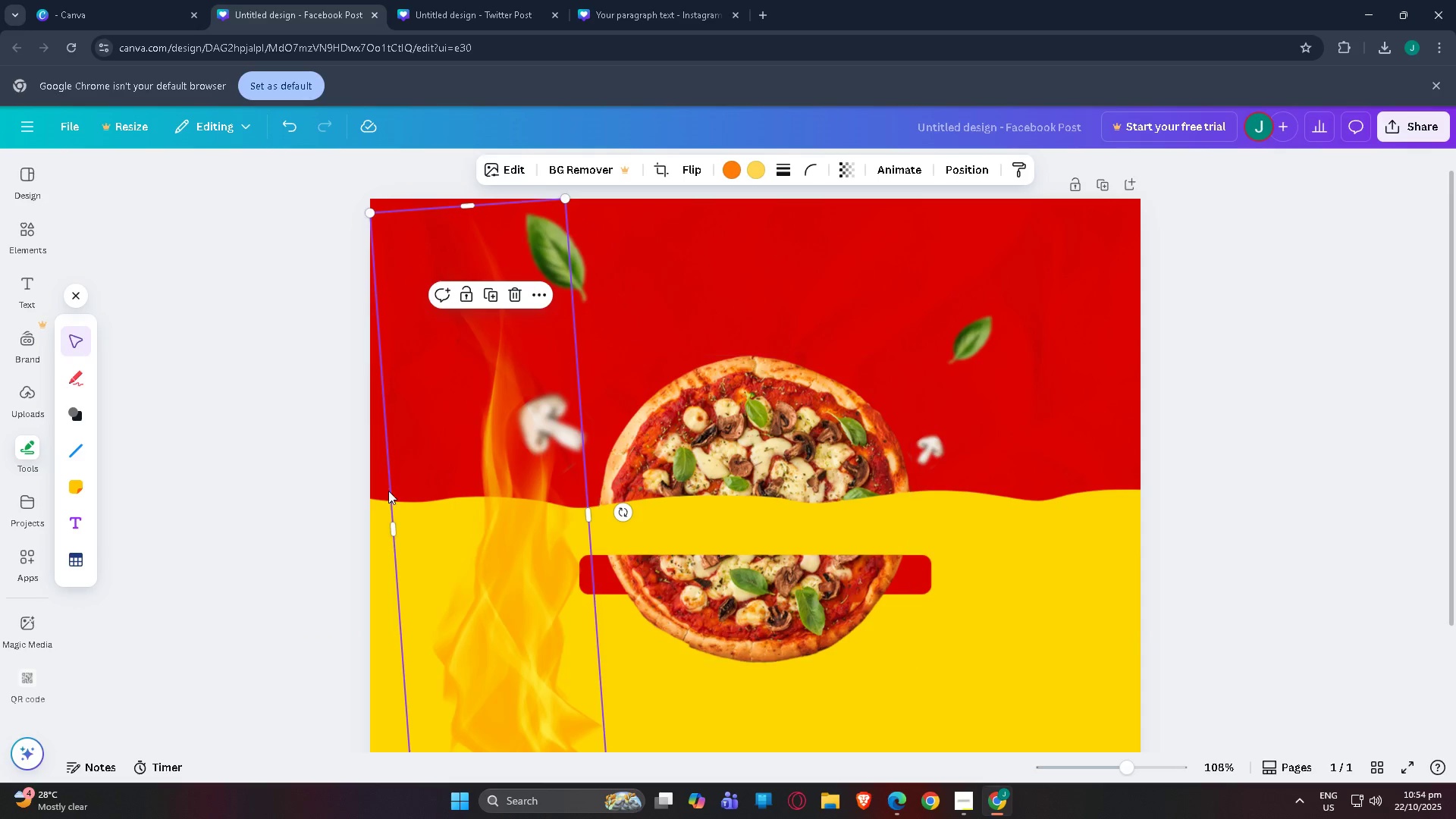 
left_click_drag(start_coordinate=[466, 626], to_coordinate=[394, 431])
 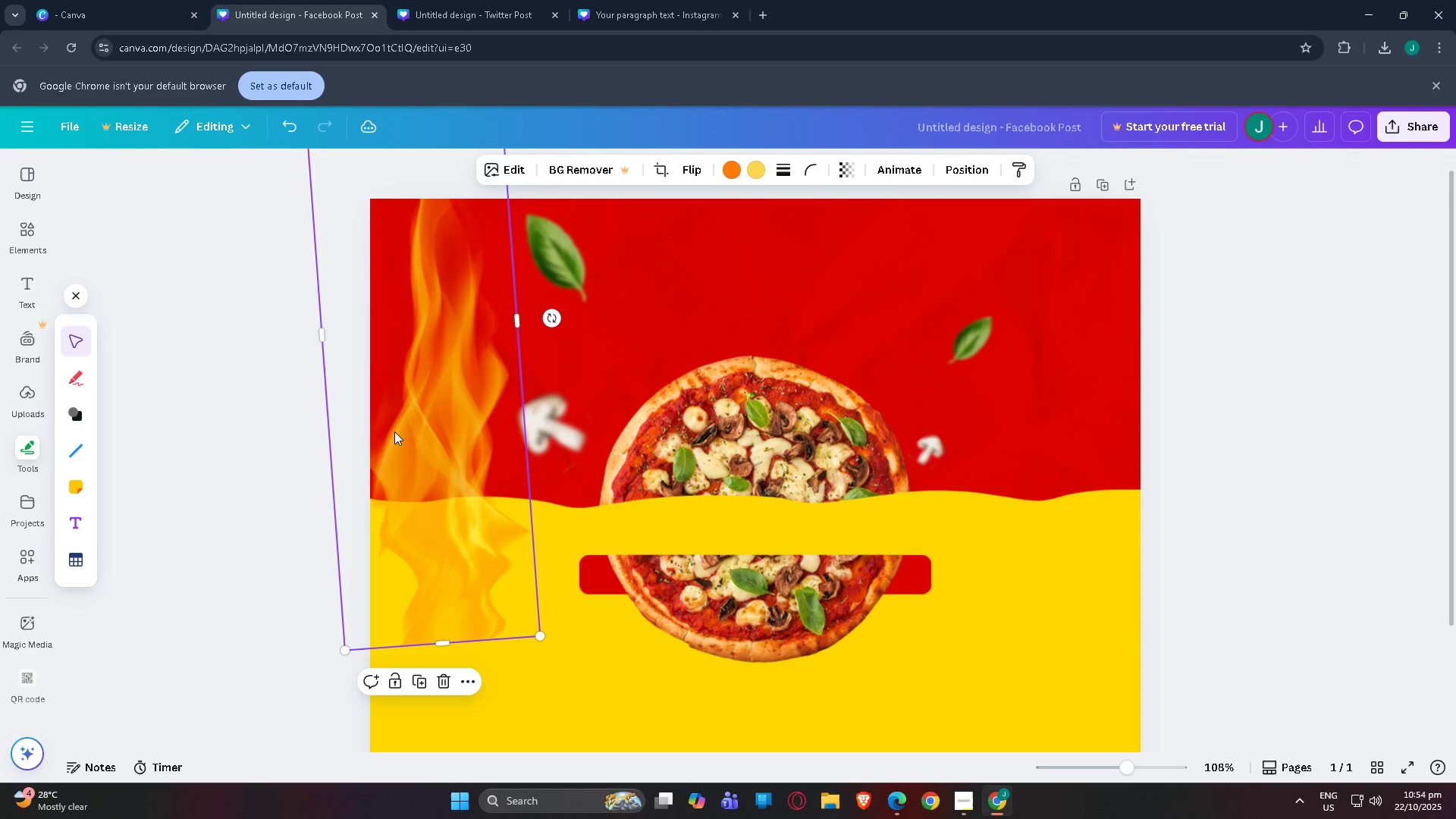 
key(Control+BracketLeft)
 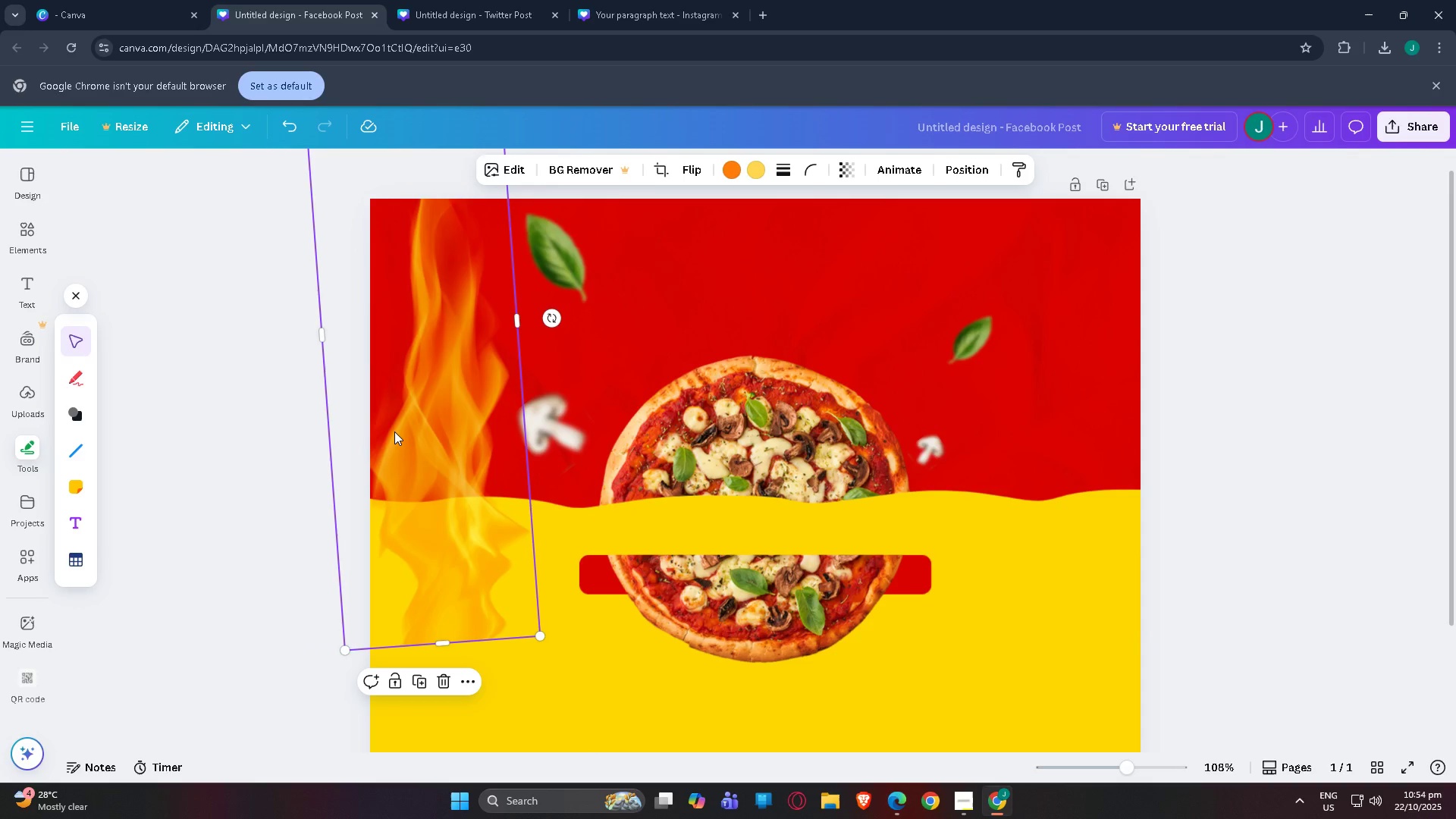 
key(Control+BracketLeft)
 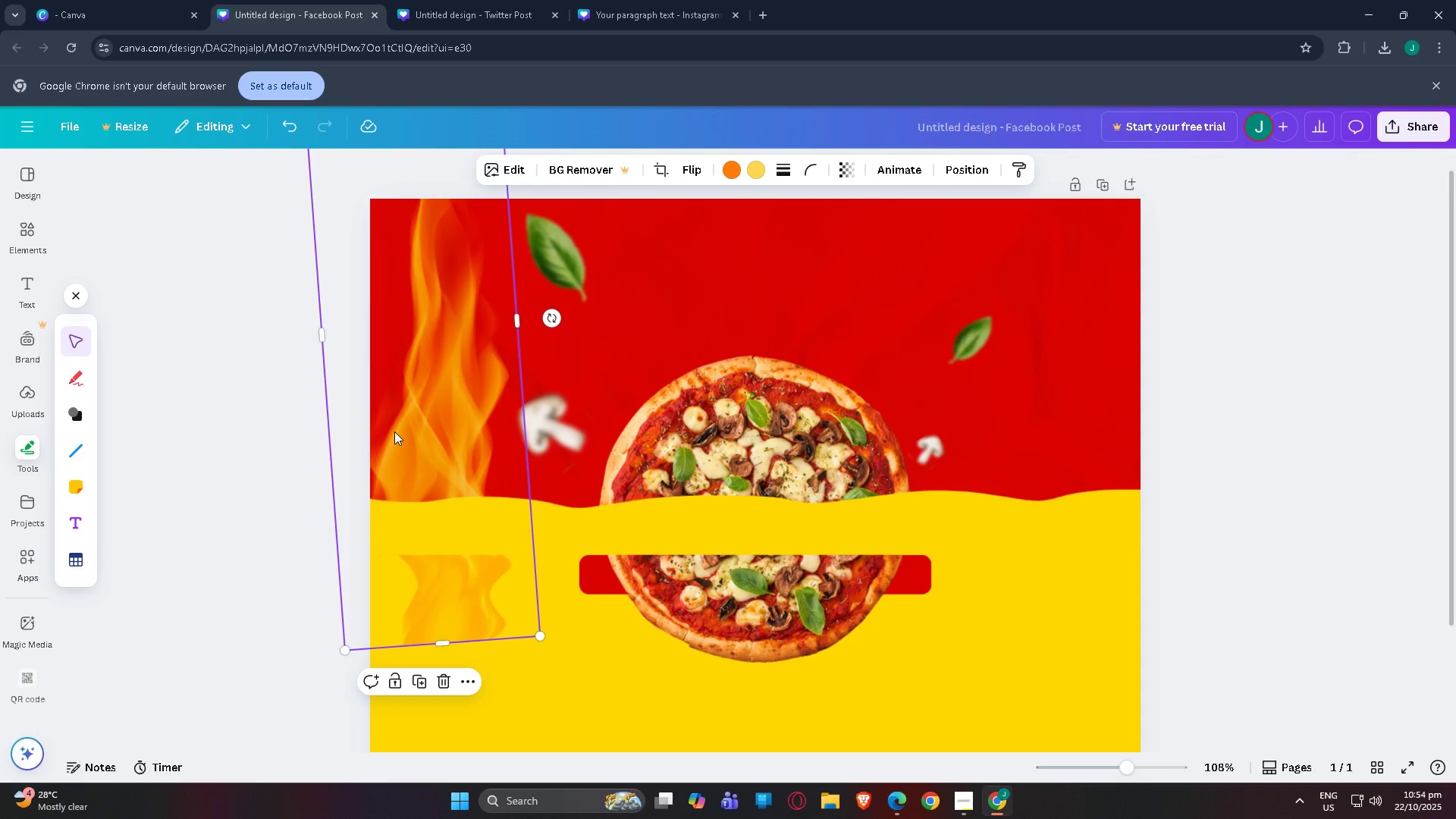 
key(Control+BracketLeft)
 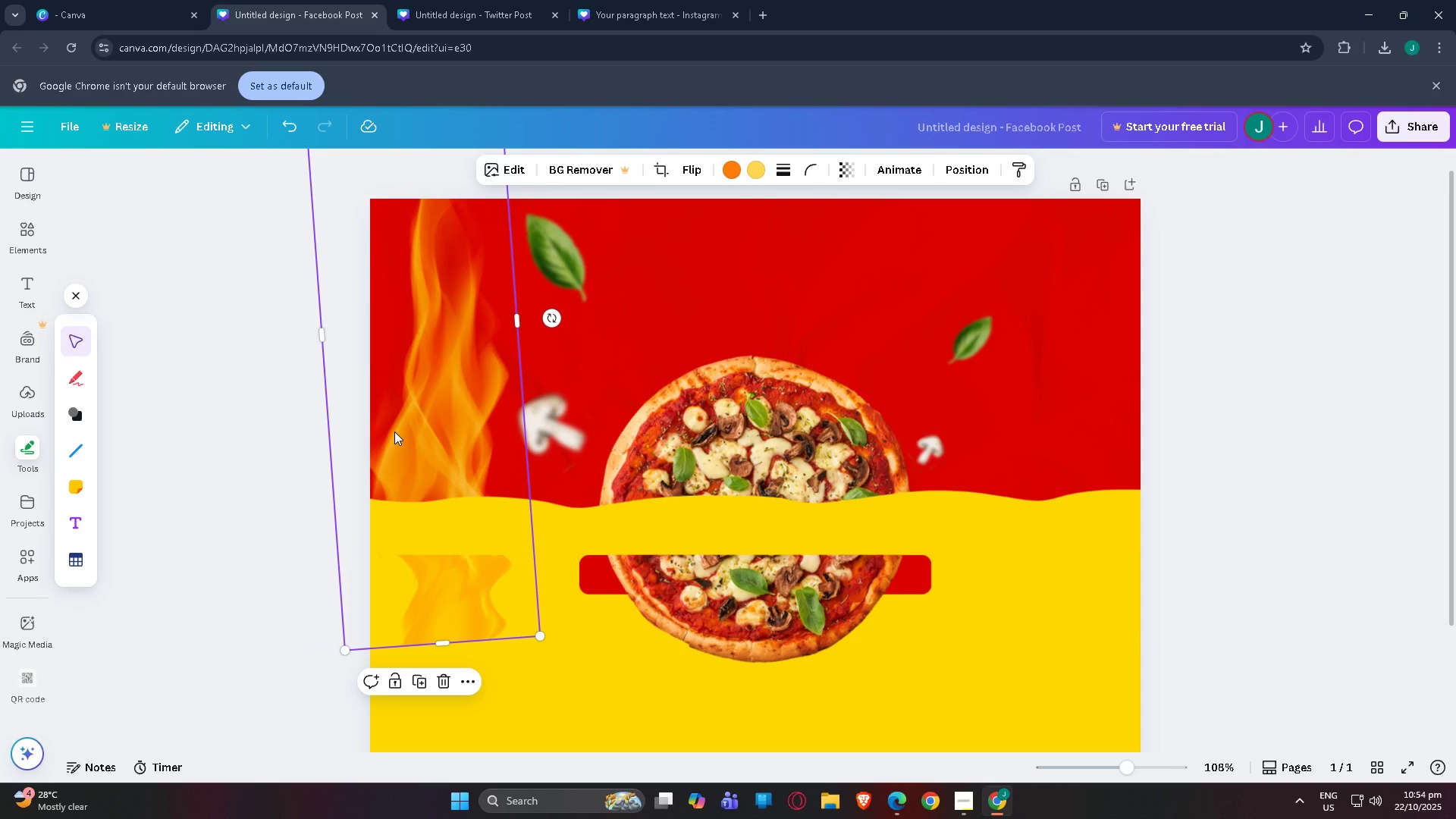 
key(Control+BracketLeft)
 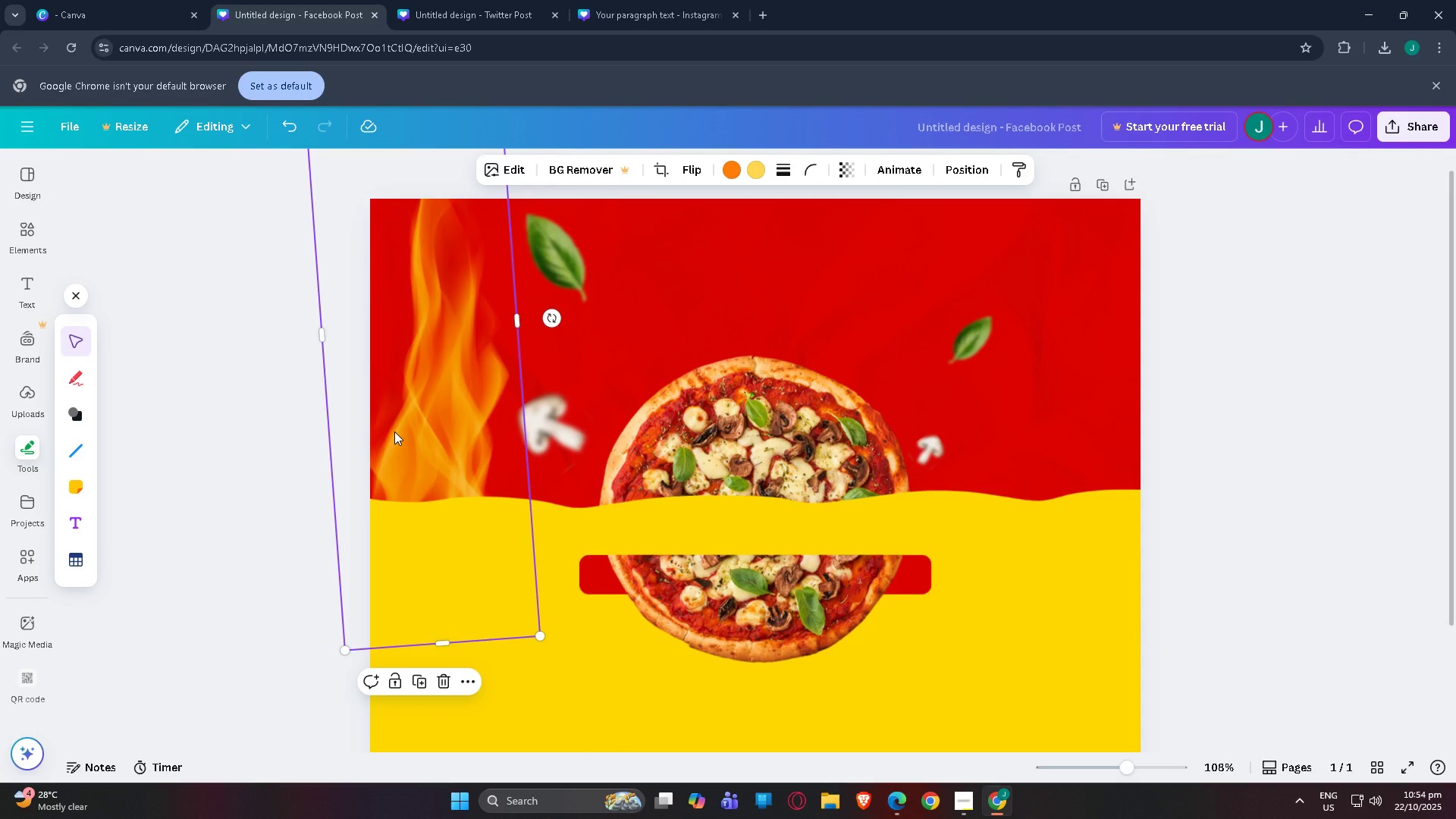 
key(Control+C)
 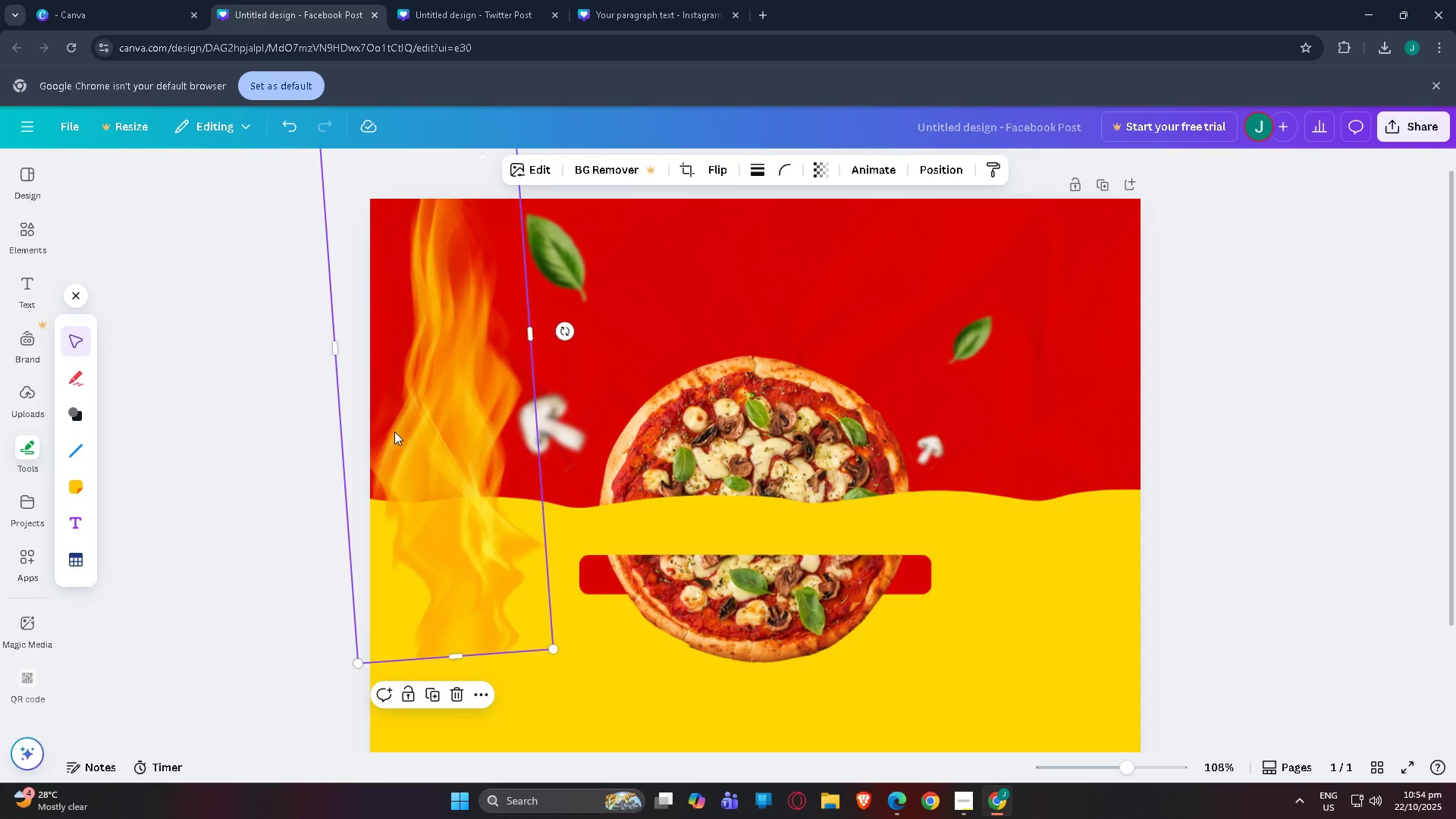 
key(Control+V)
 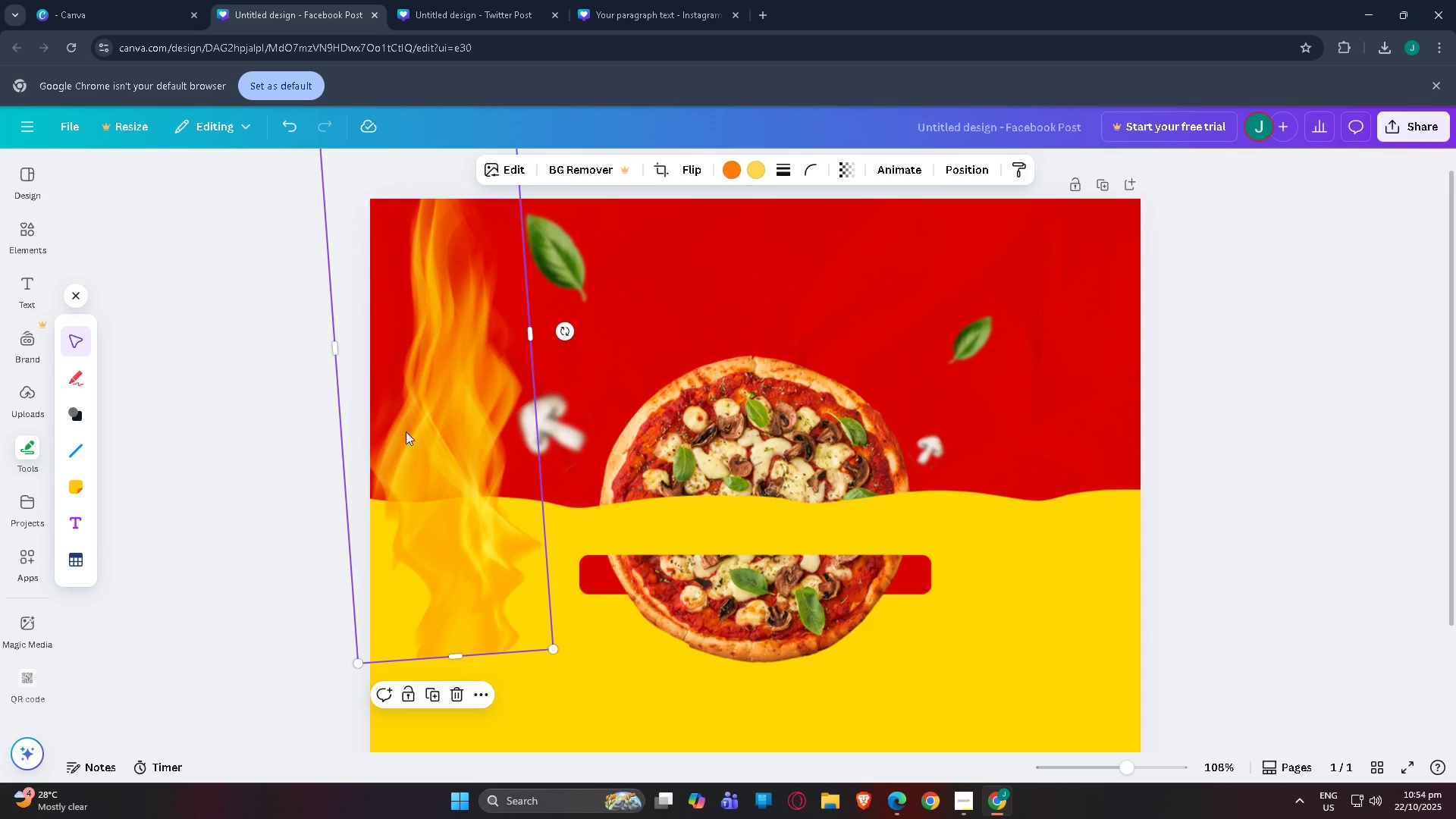 
left_click_drag(start_coordinate=[411, 436], to_coordinate=[1026, 499])
 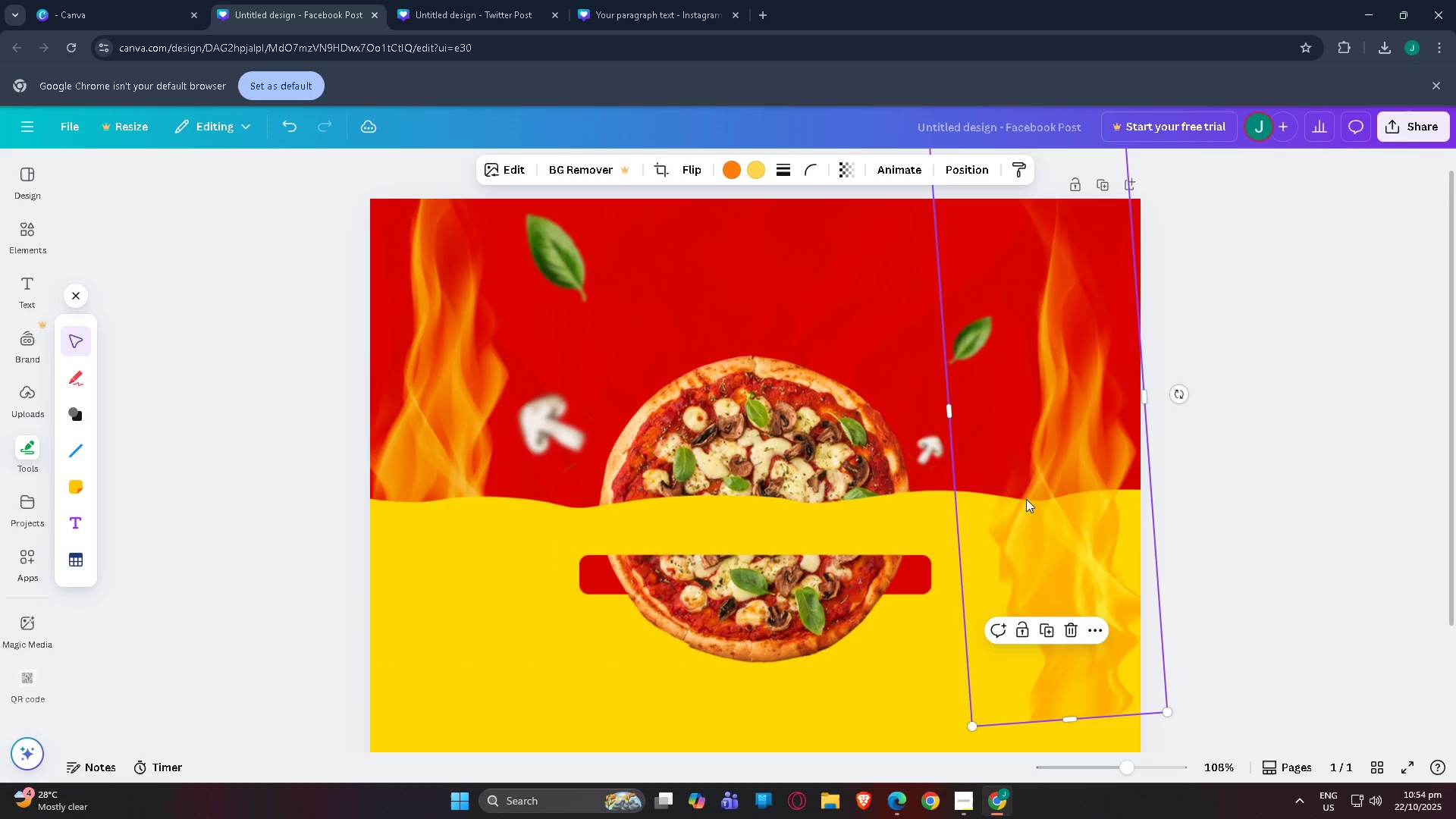 
key(Control+BracketLeft)
 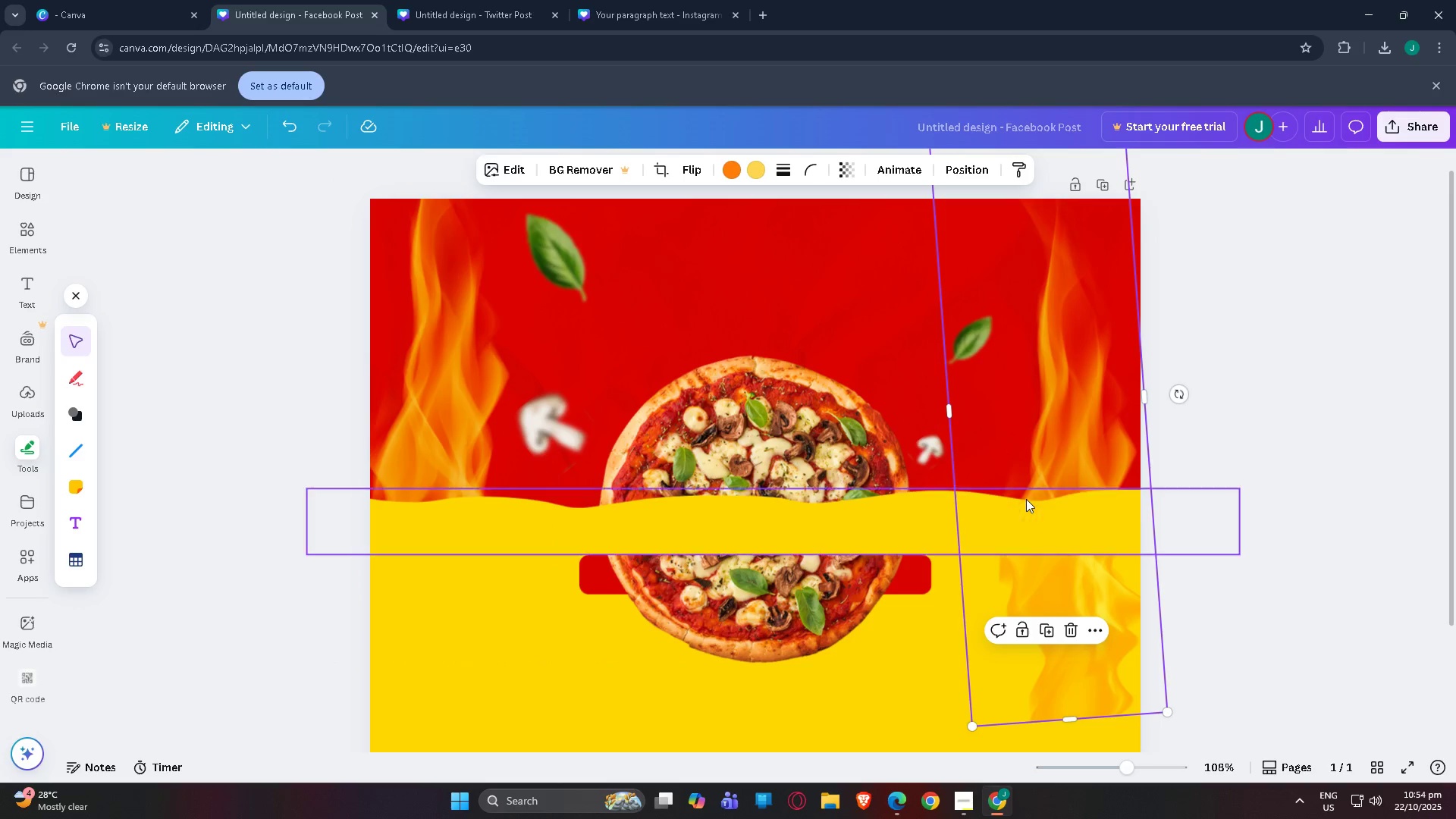 
key(Control+BracketLeft)
 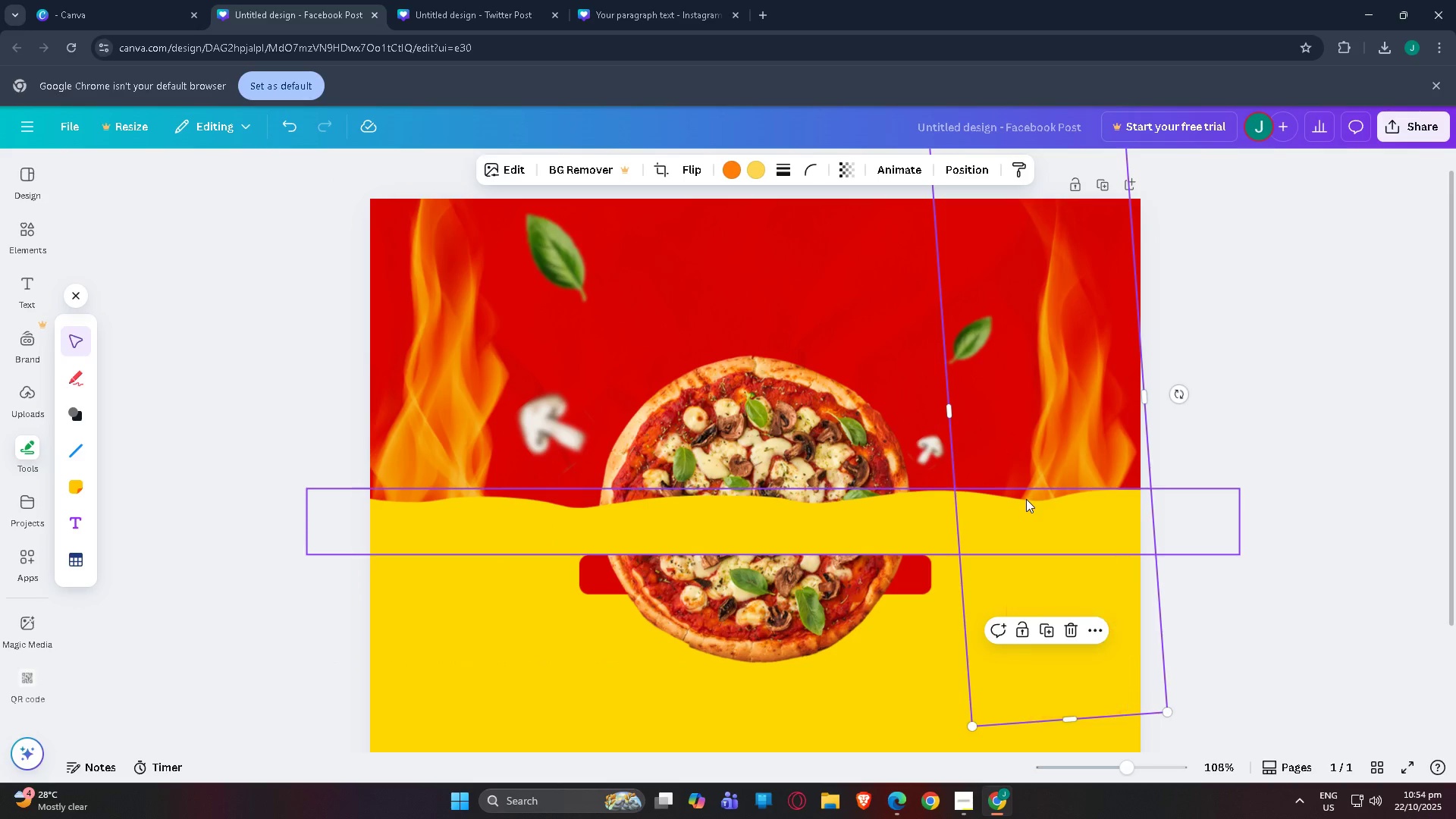 
key(Control+BracketLeft)
 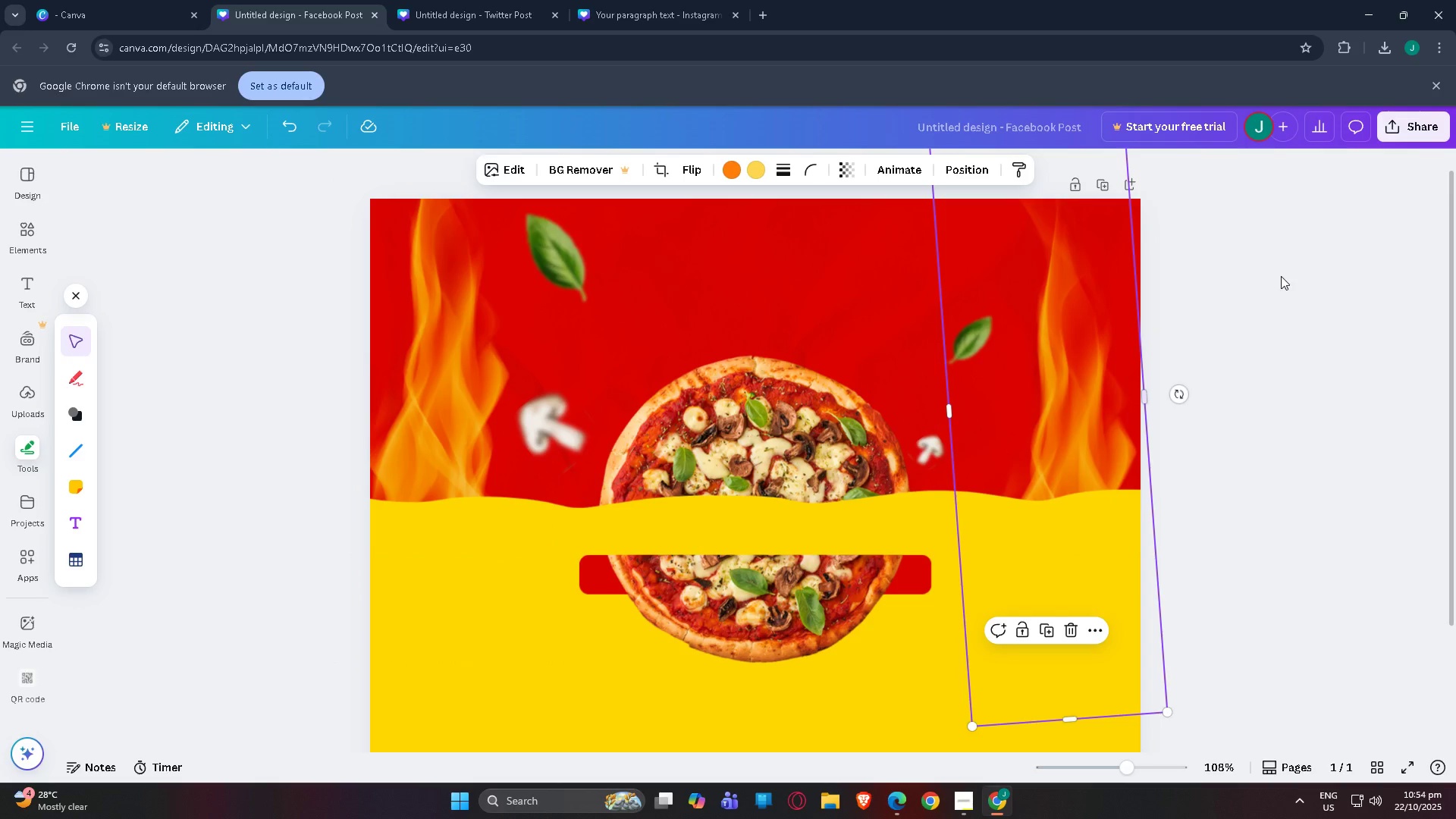 
left_click([1414, 255])
 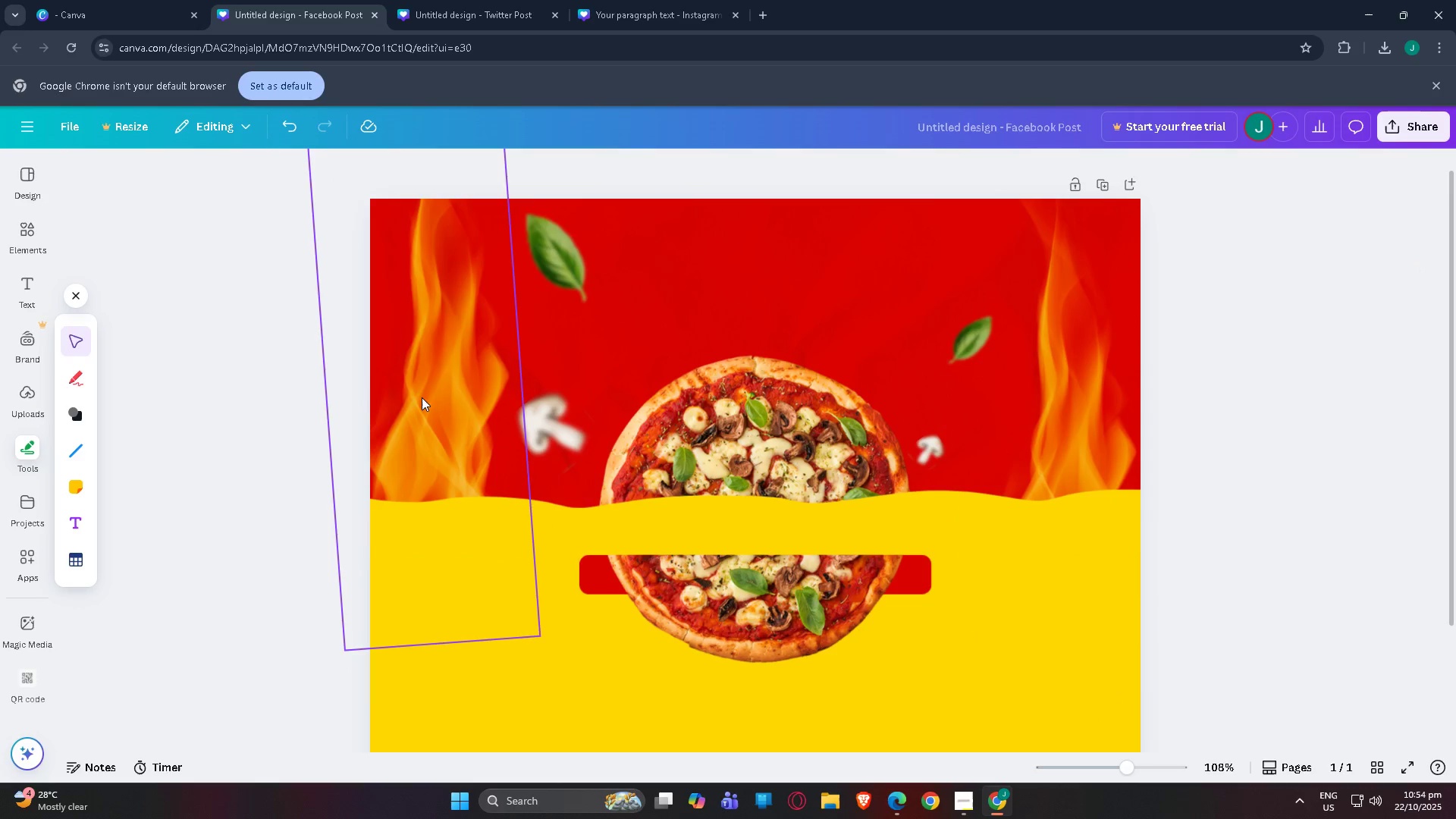 
left_click_drag(start_coordinate=[421, 395], to_coordinate=[416, 461])
 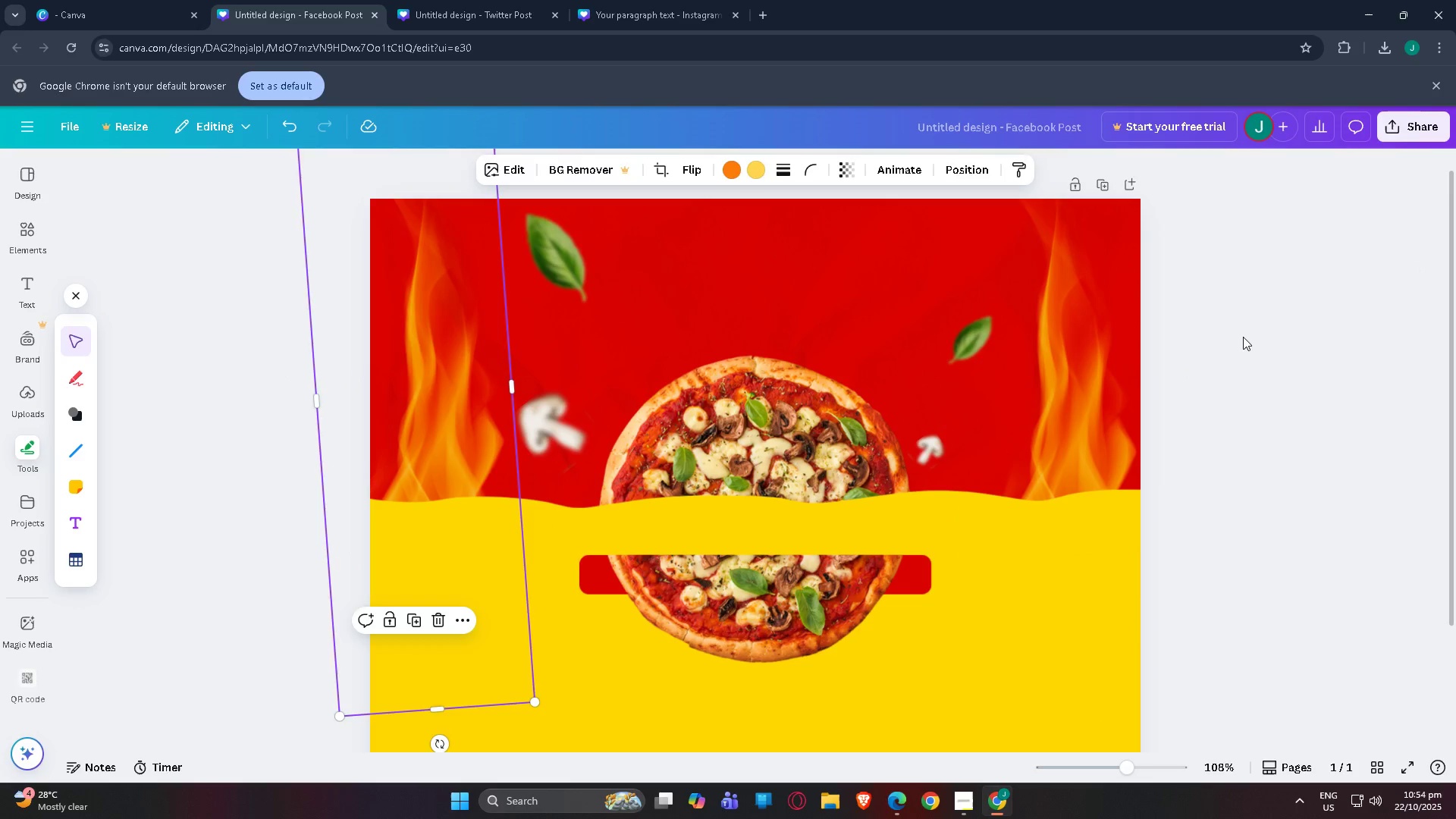 
left_click([1243, 337])
 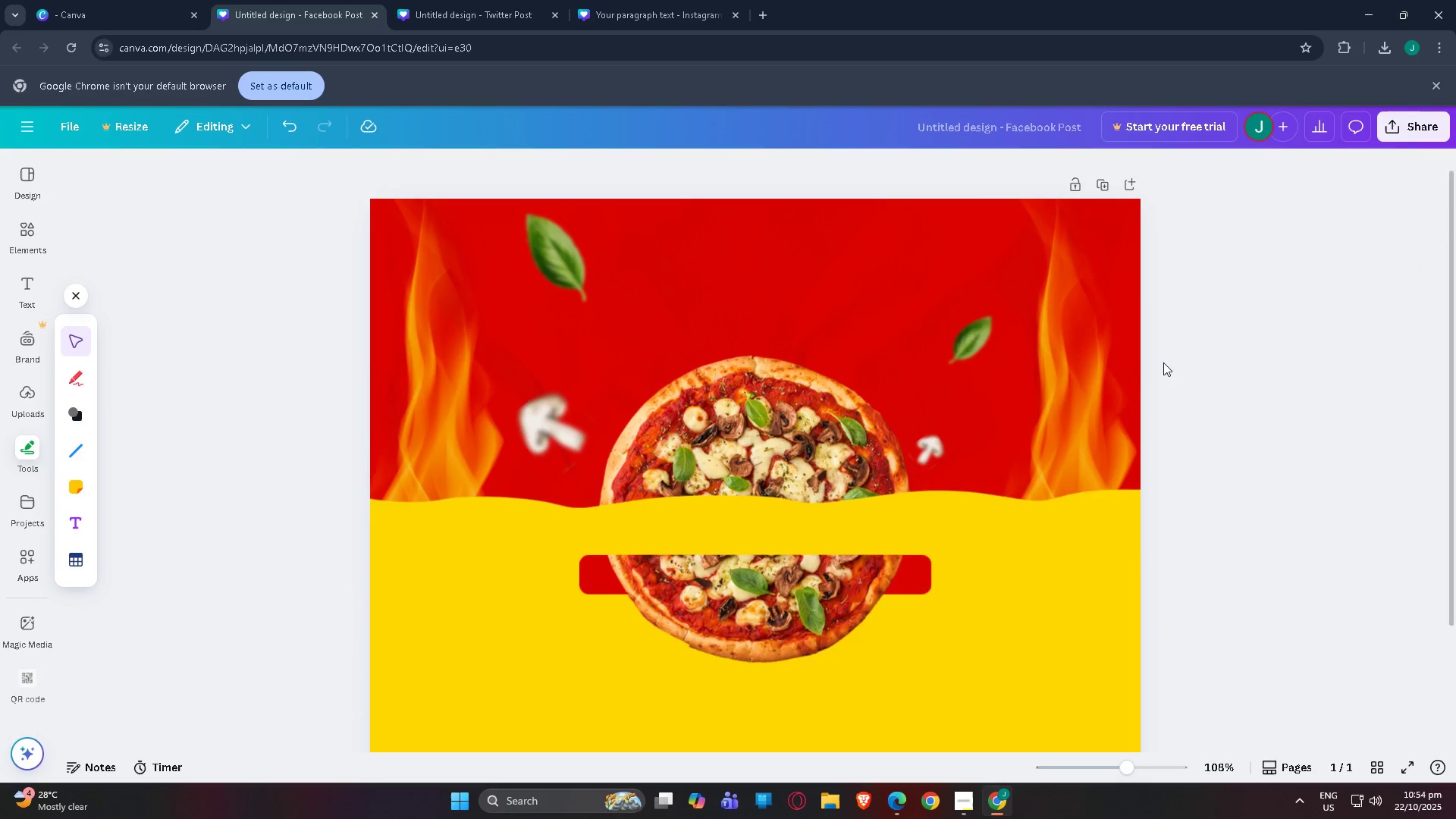 
scroll: coordinate [572, 358], scroll_direction: up, amount: 2.0
 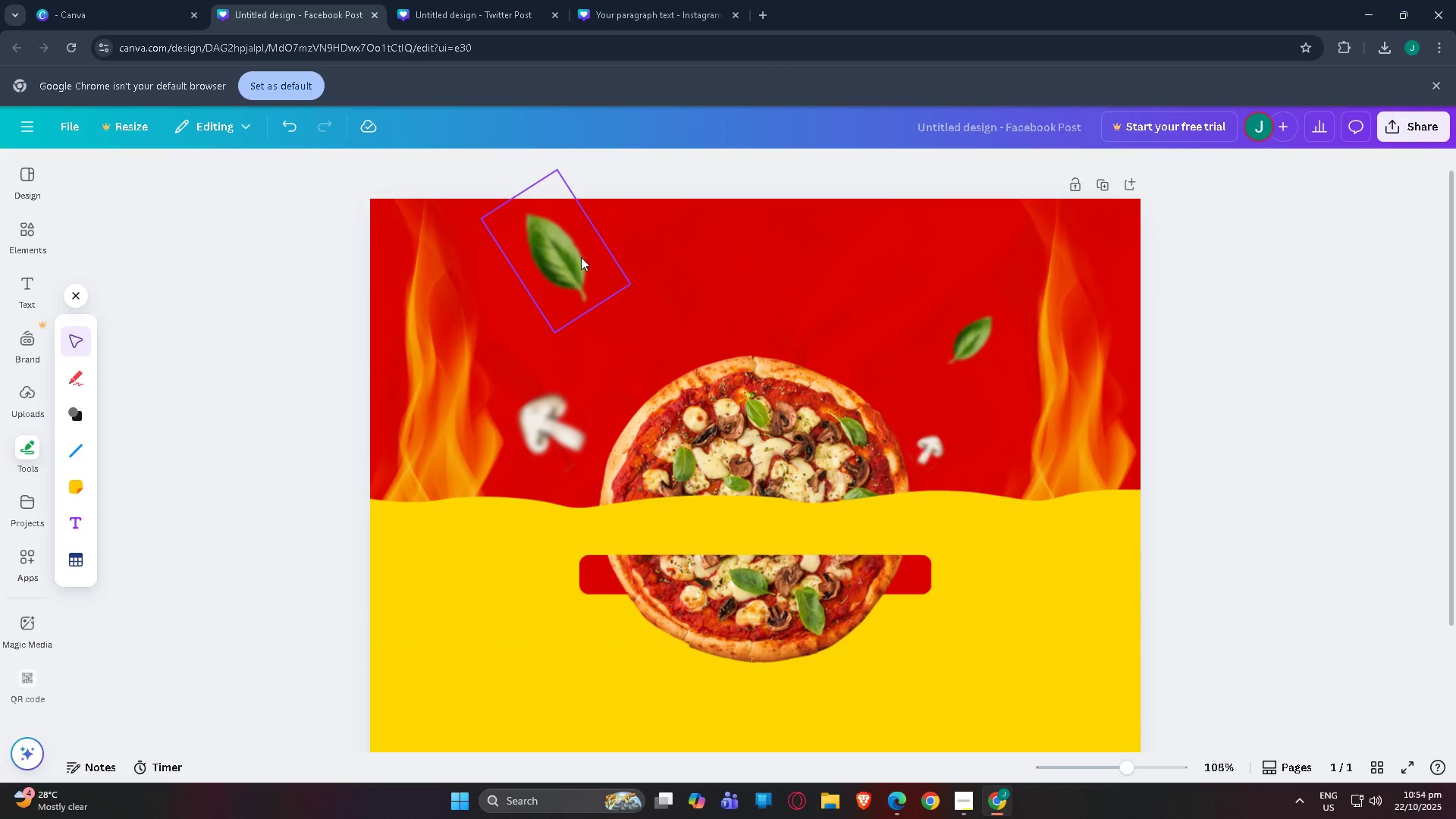 
left_click_drag(start_coordinate=[581, 257], to_coordinate=[620, 331])
 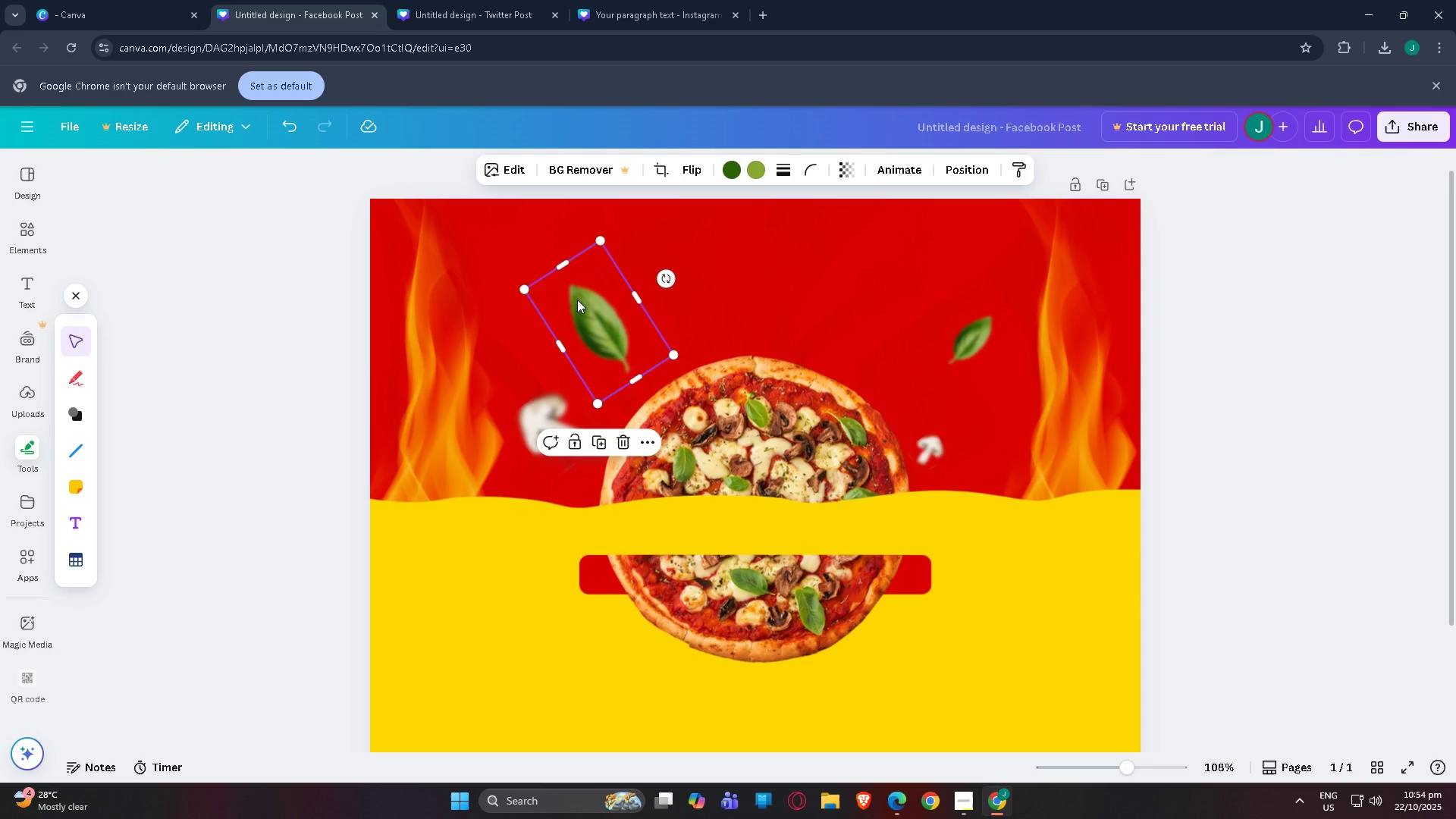 
left_click_drag(start_coordinate=[577, 300], to_coordinate=[561, 277])
 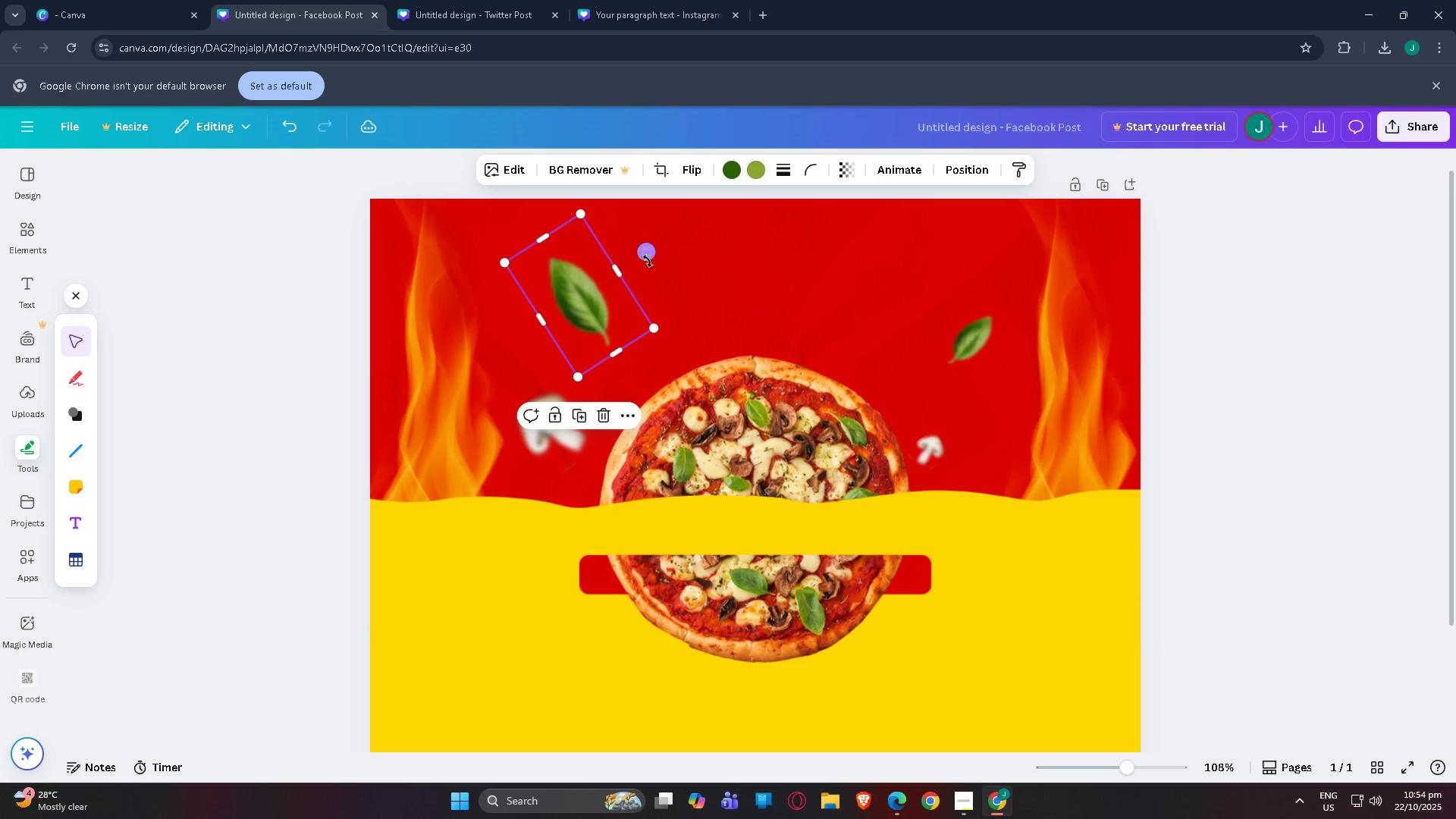 
left_click_drag(start_coordinate=[648, 255], to_coordinate=[644, 232])
 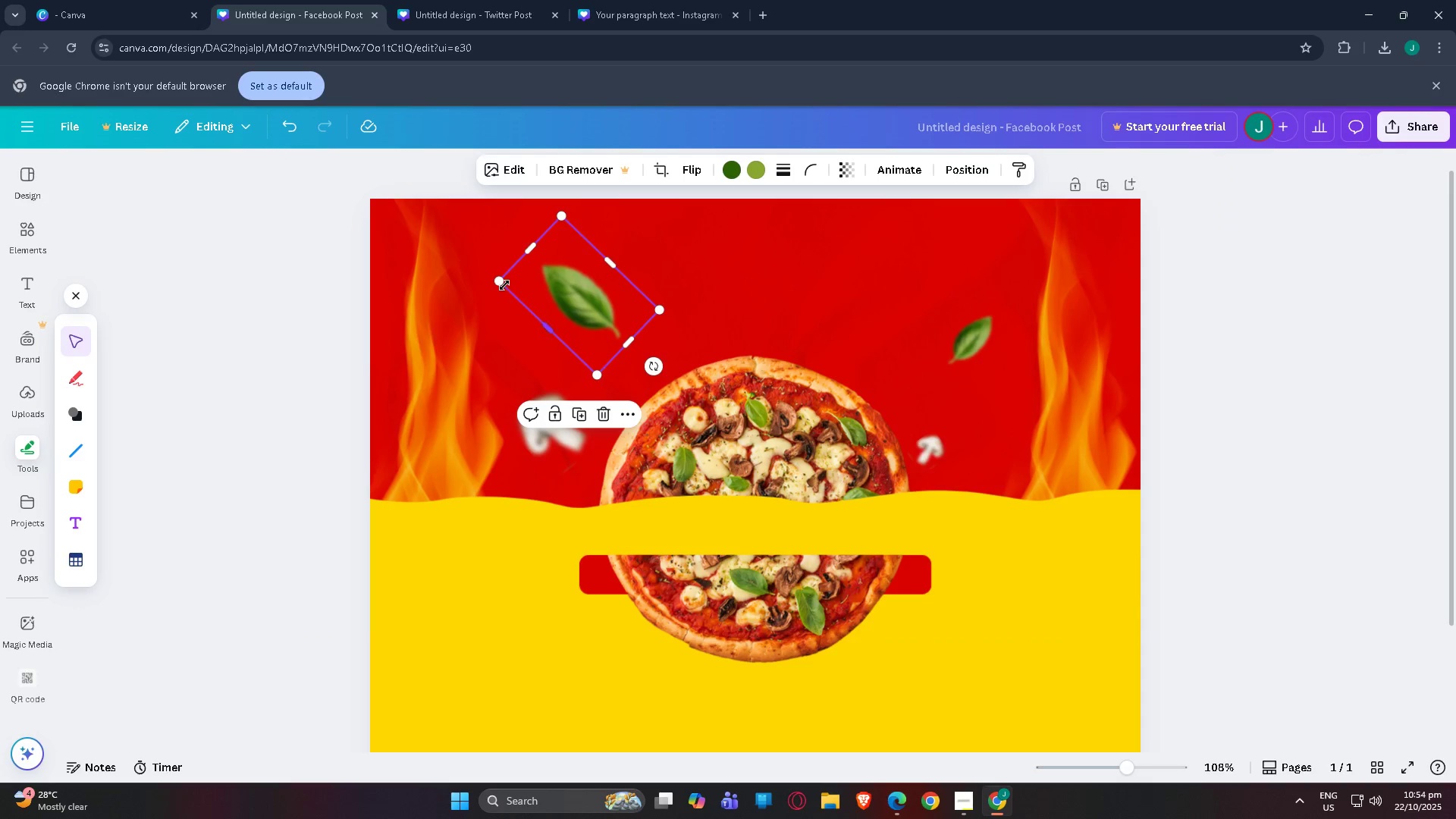 
left_click_drag(start_coordinate=[500, 284], to_coordinate=[487, 281])
 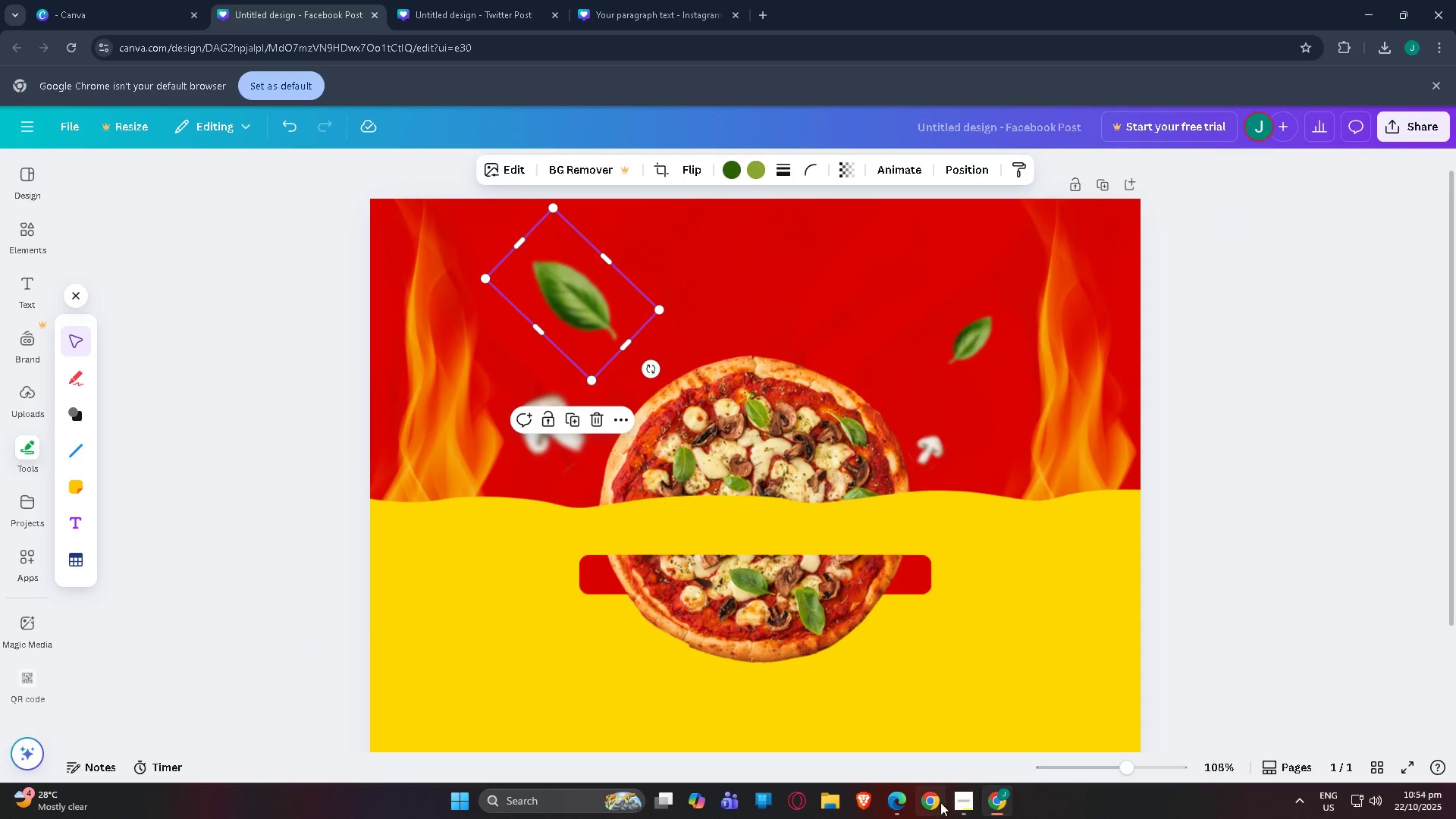 
left_click([964, 803])